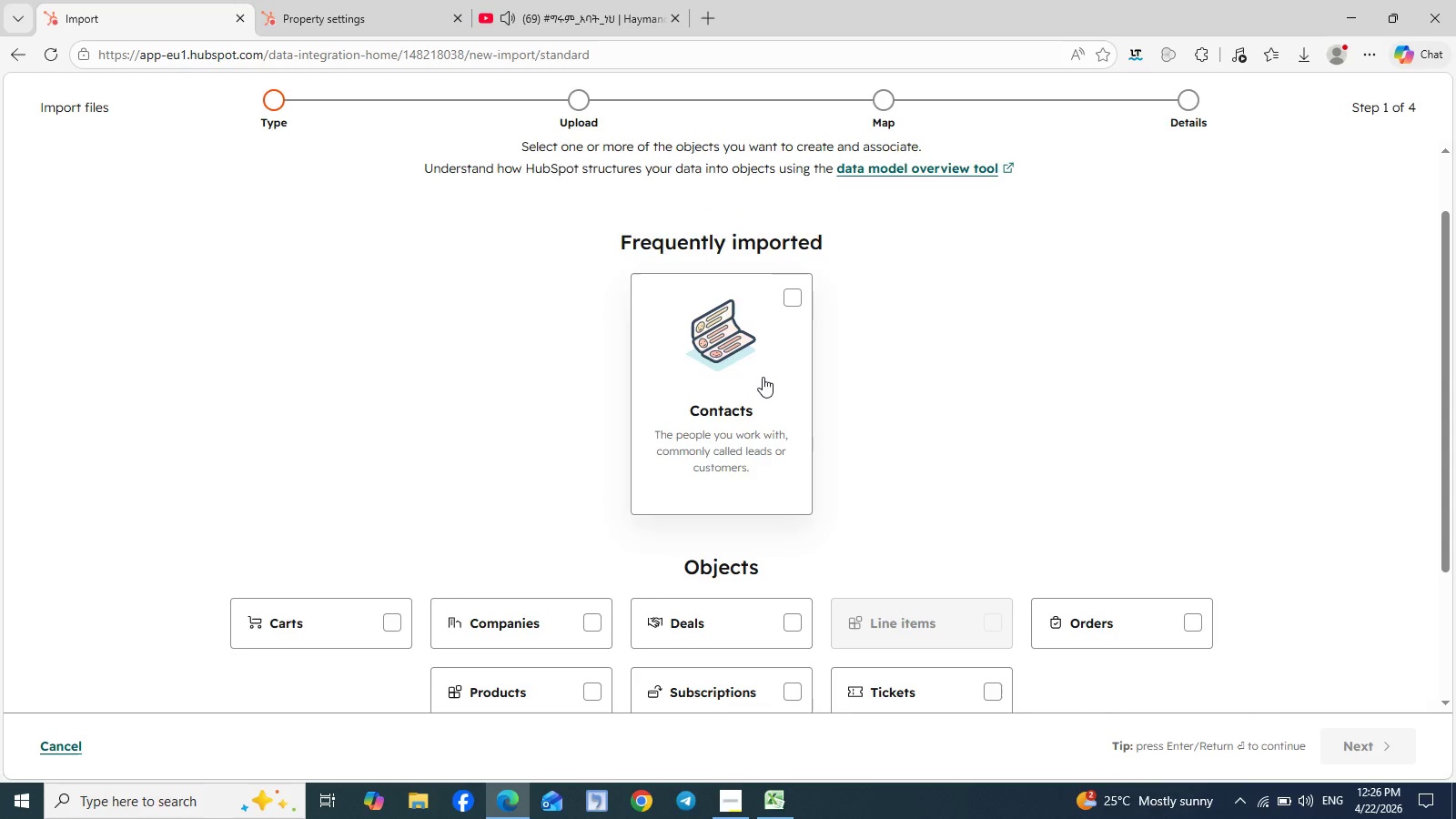 
left_click([763, 377])
 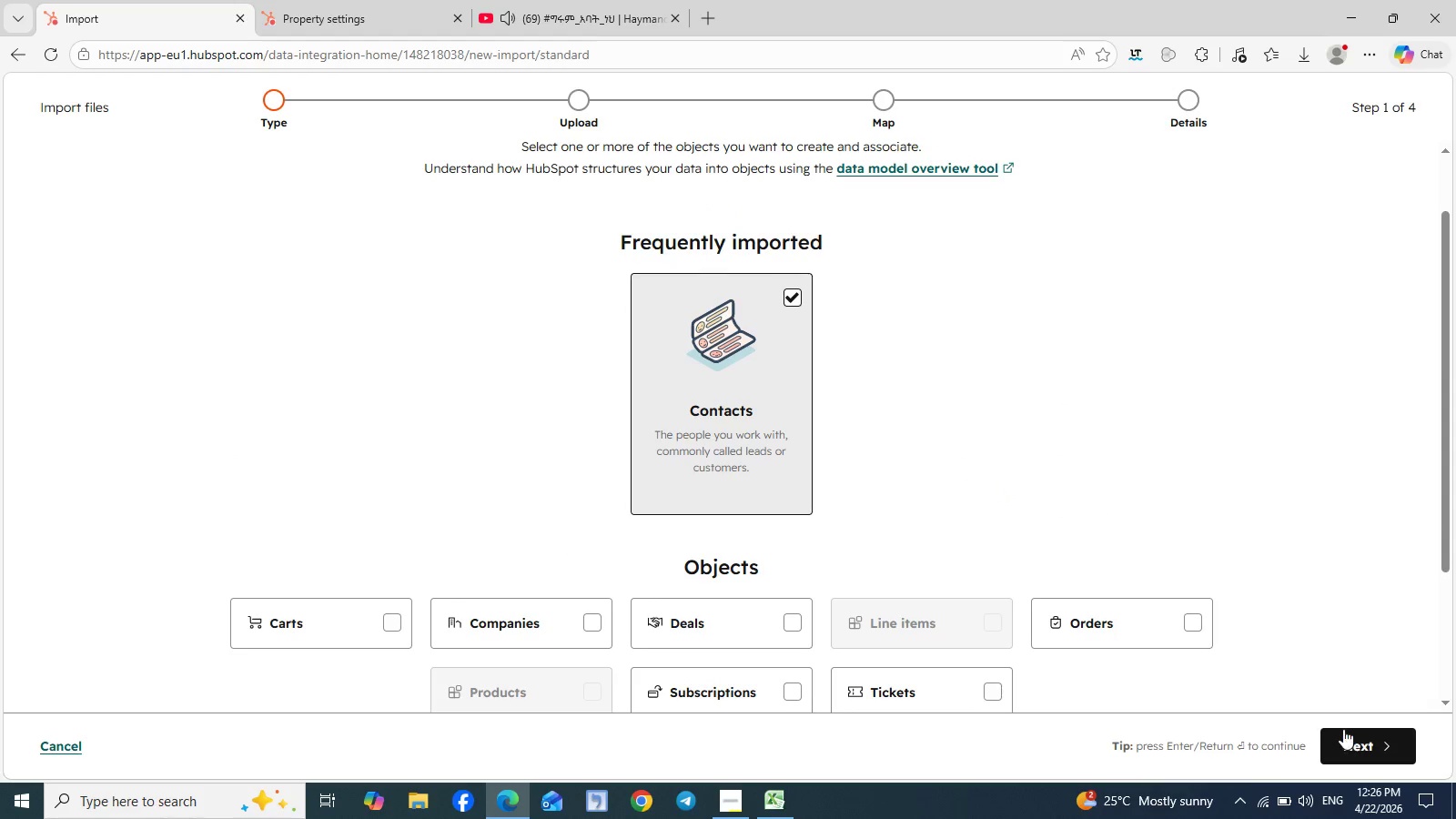 
left_click([1353, 746])
 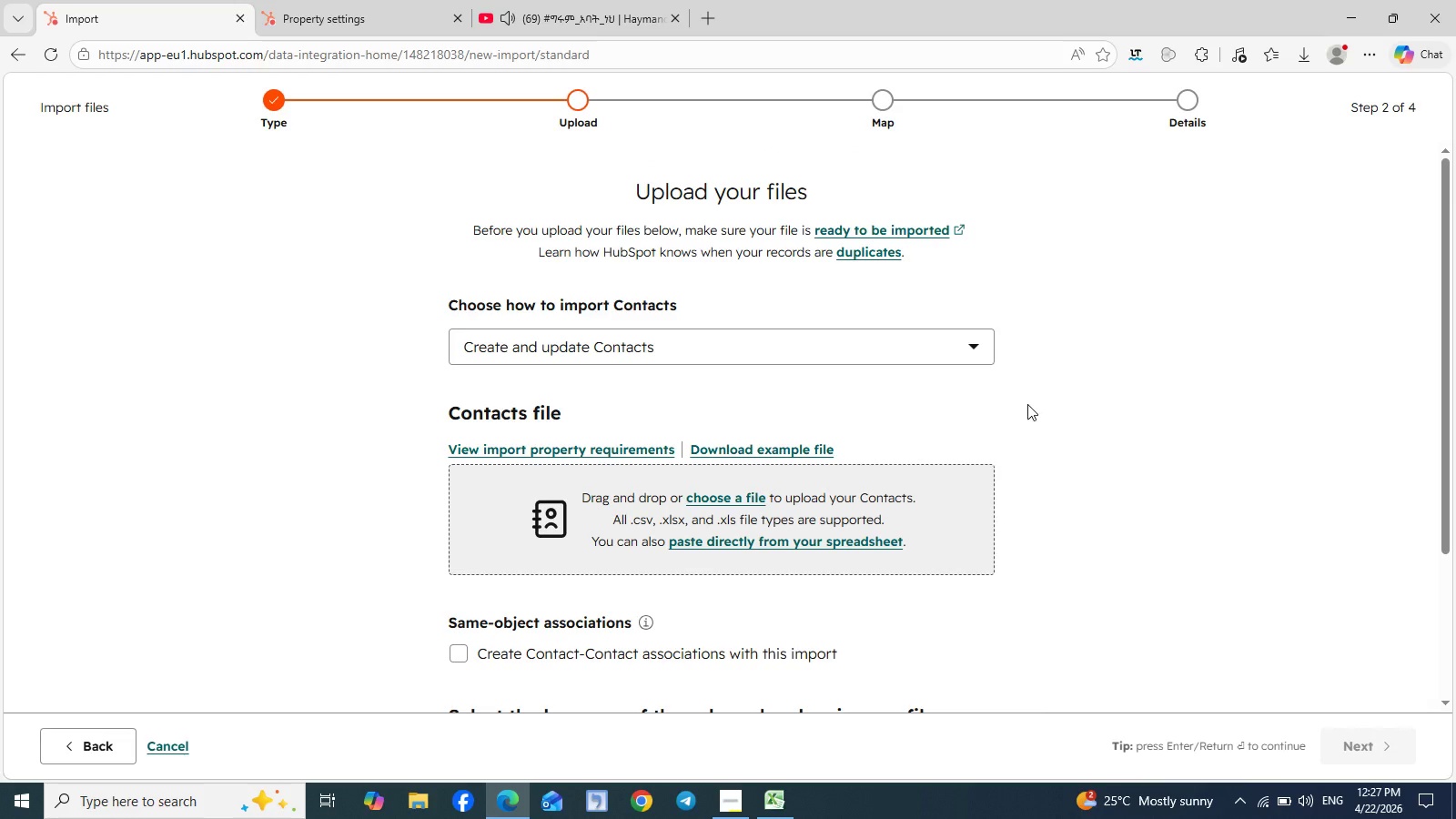 
left_click([970, 347])
 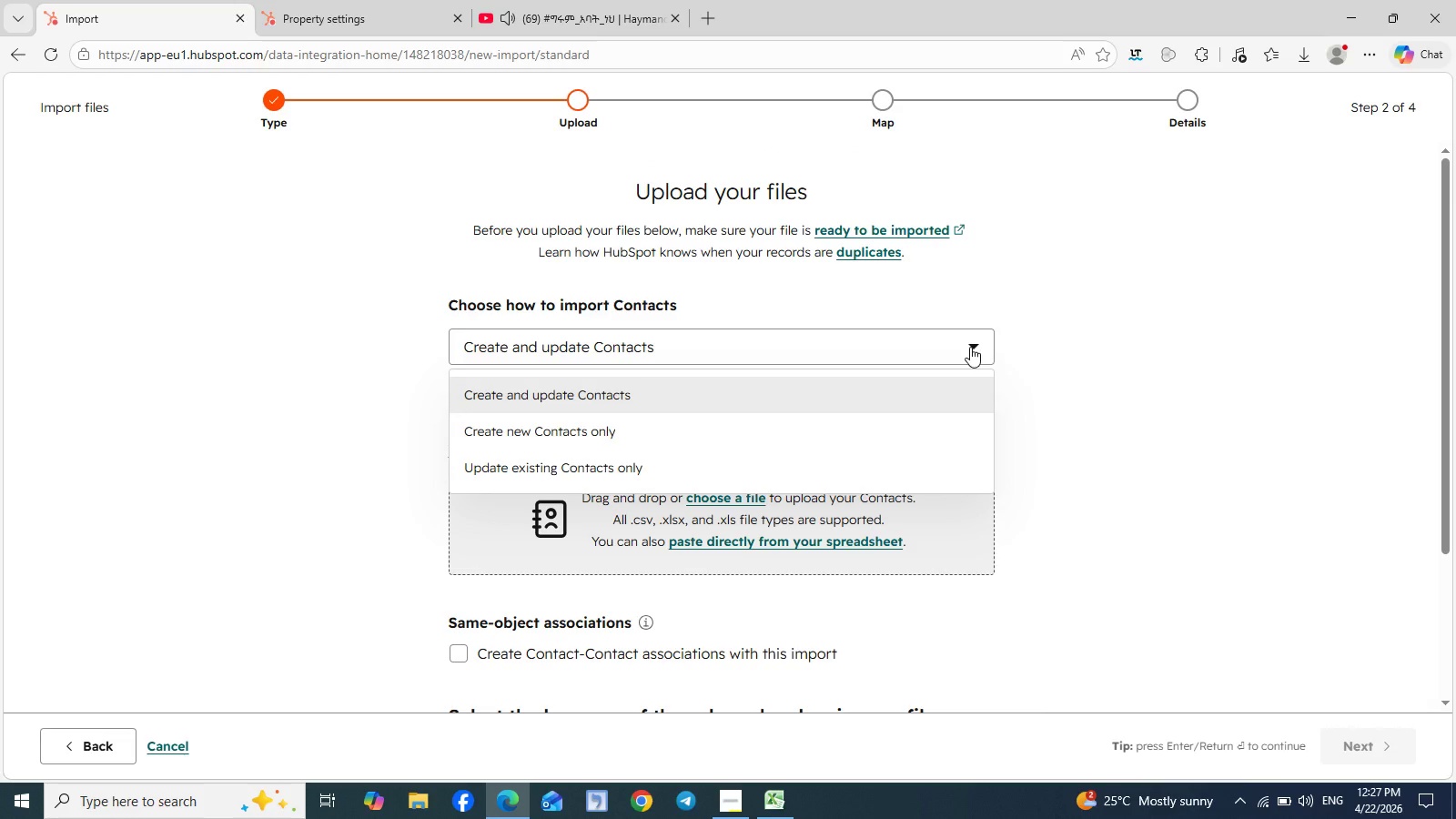 
mouse_move([755, 421])
 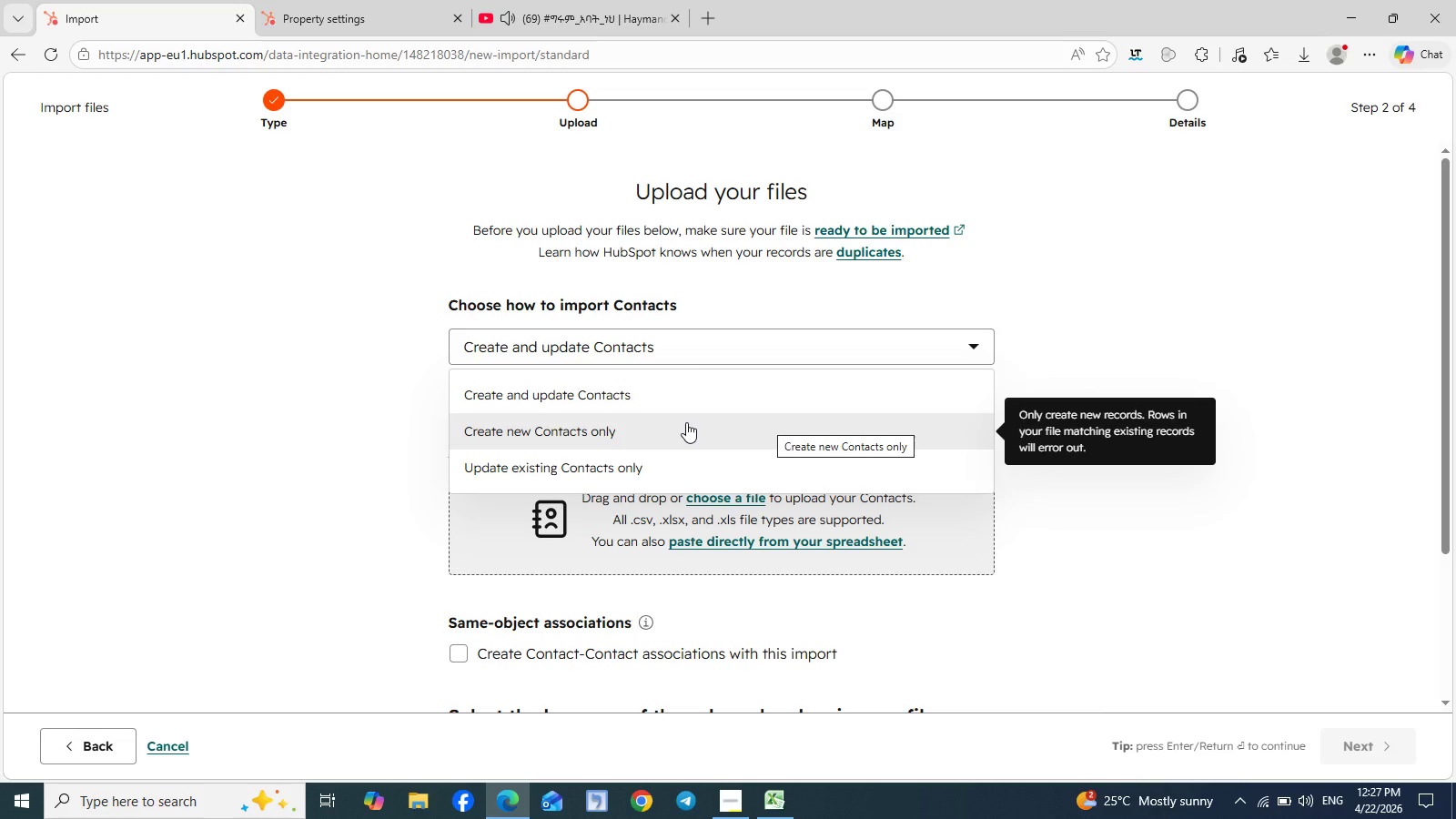 
wait(8.28)
 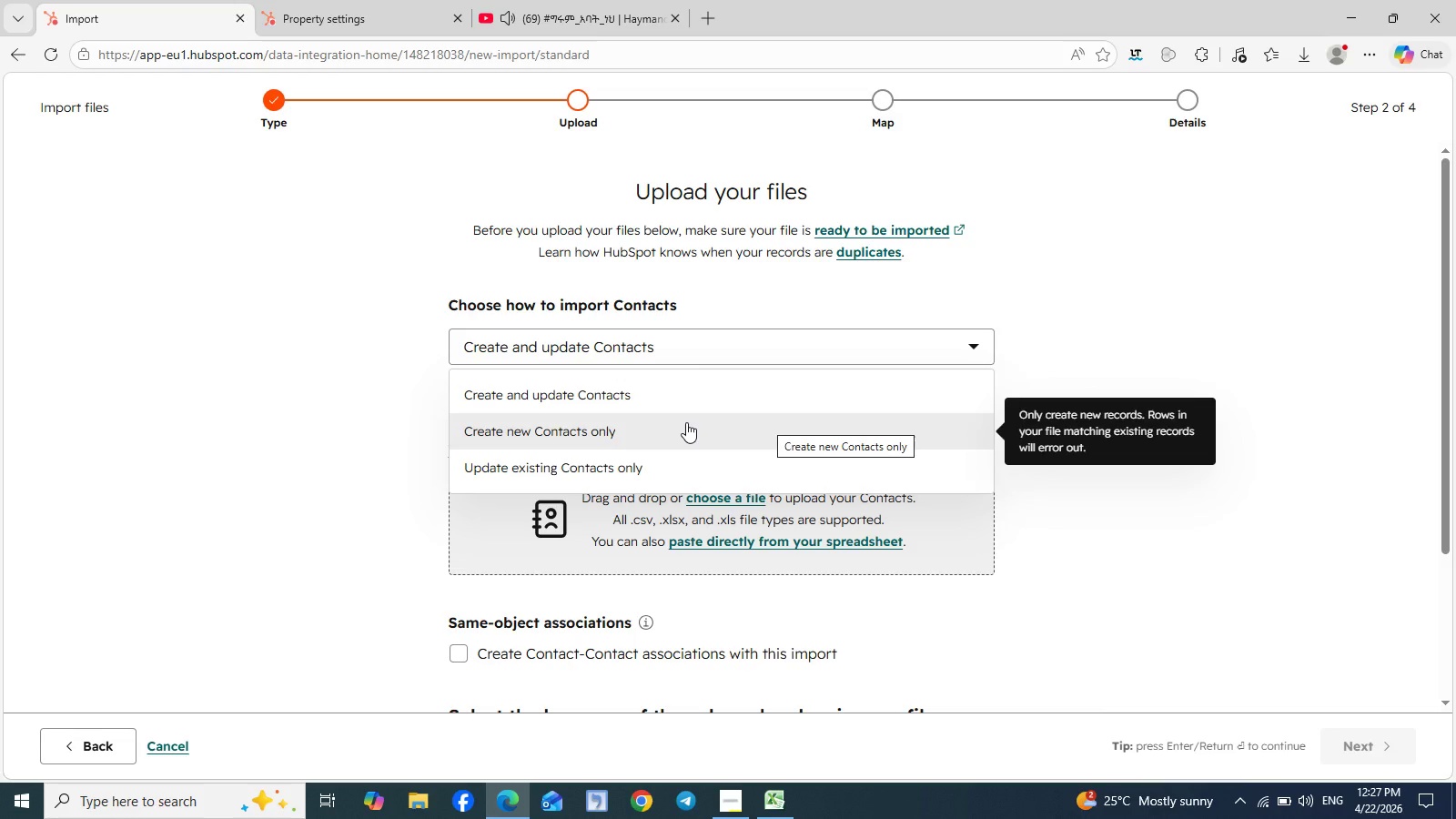 
left_click([592, 402])
 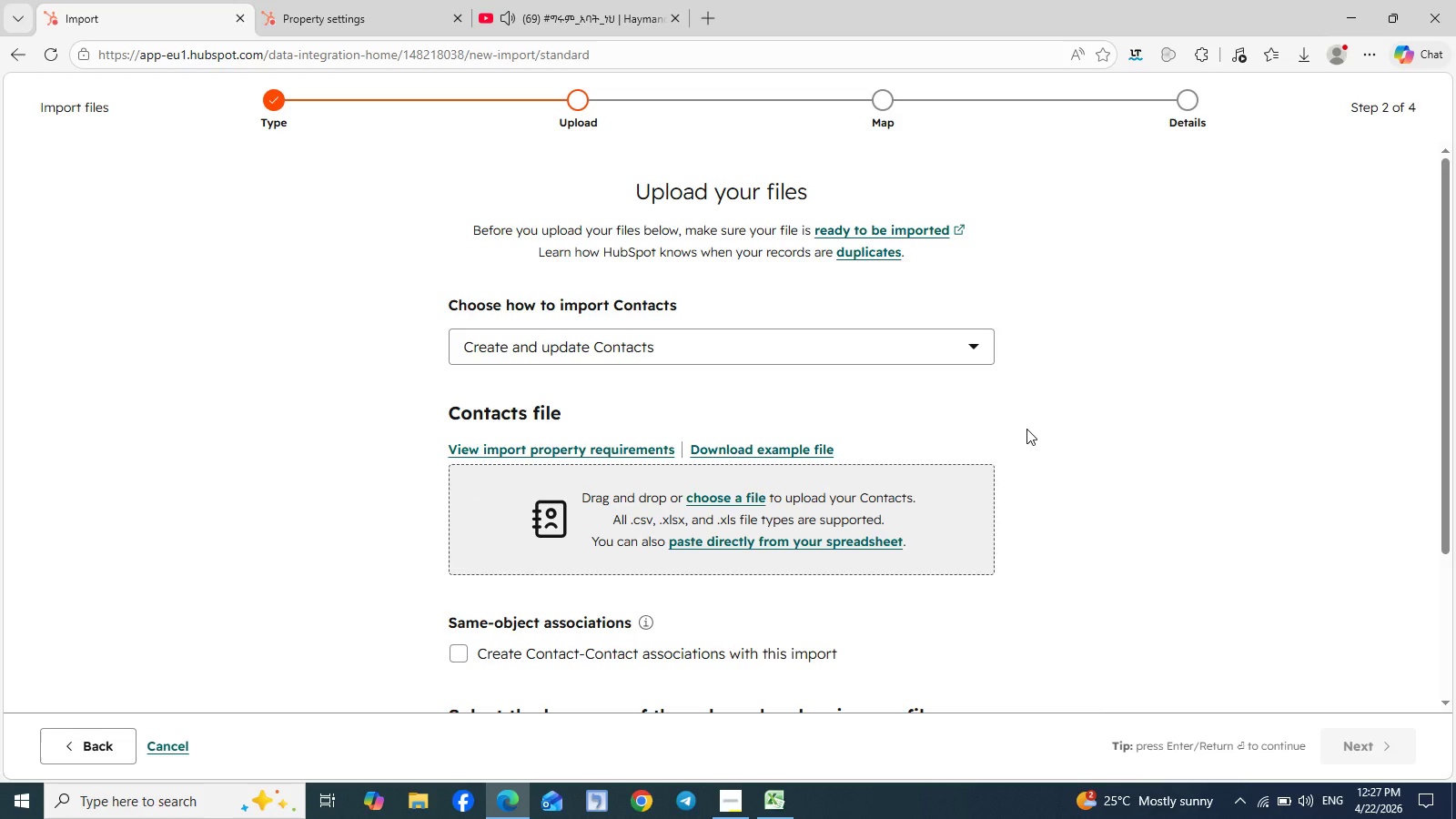 
scroll: coordinate [1026, 429], scroll_direction: down, amount: 1.0
 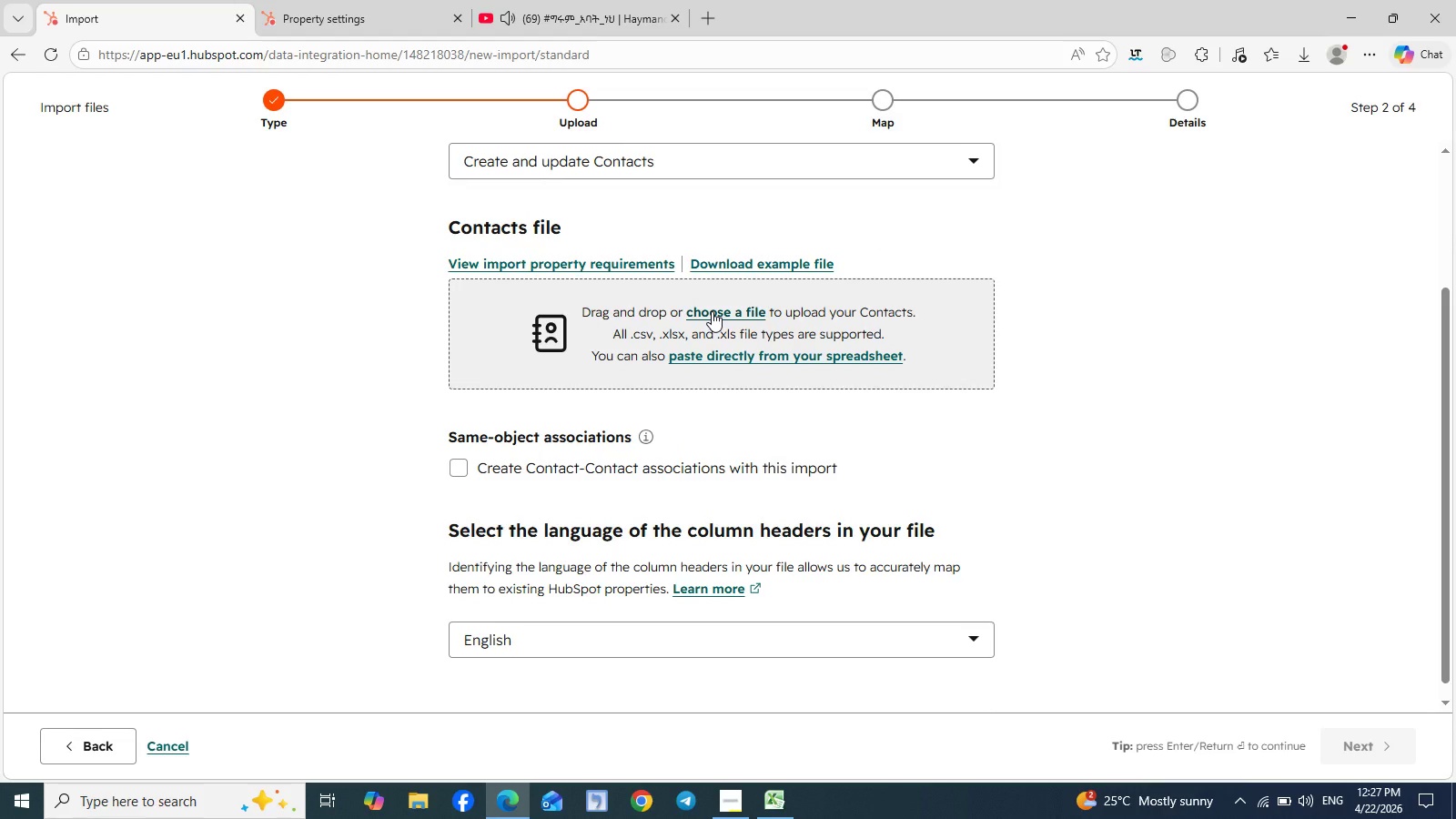 
left_click([712, 311])
 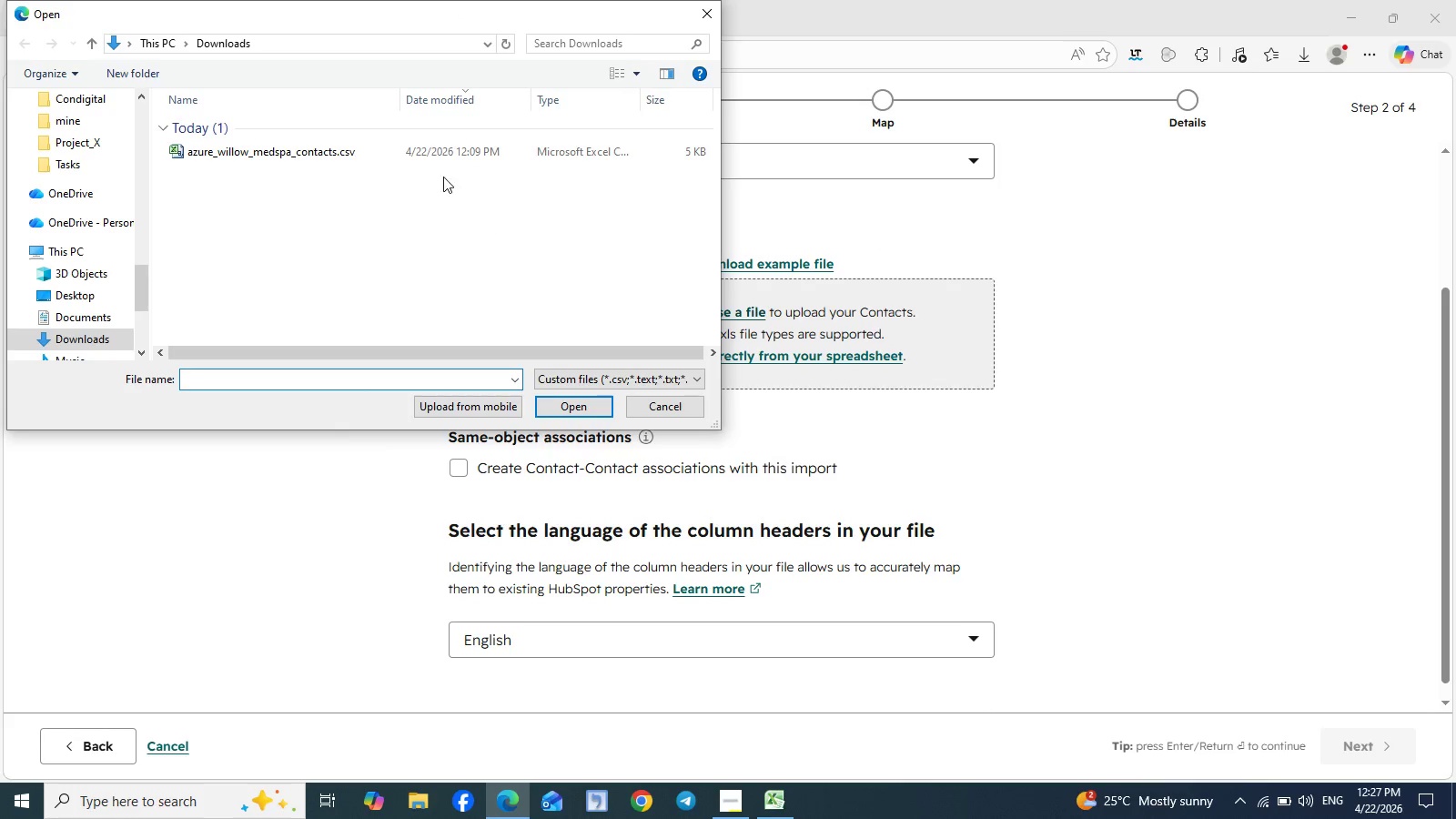 
left_click([443, 155])
 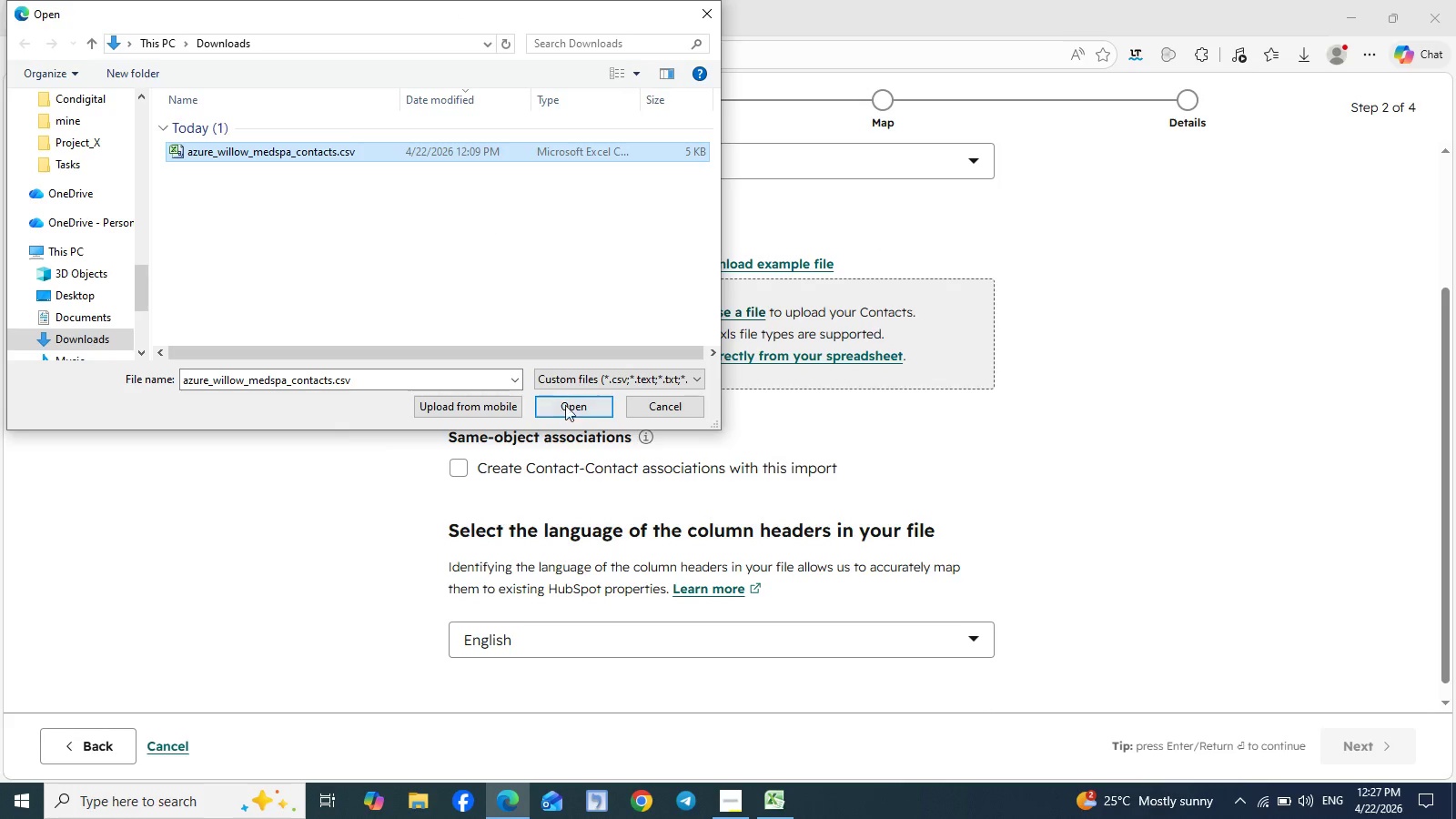 
left_click([568, 407])
 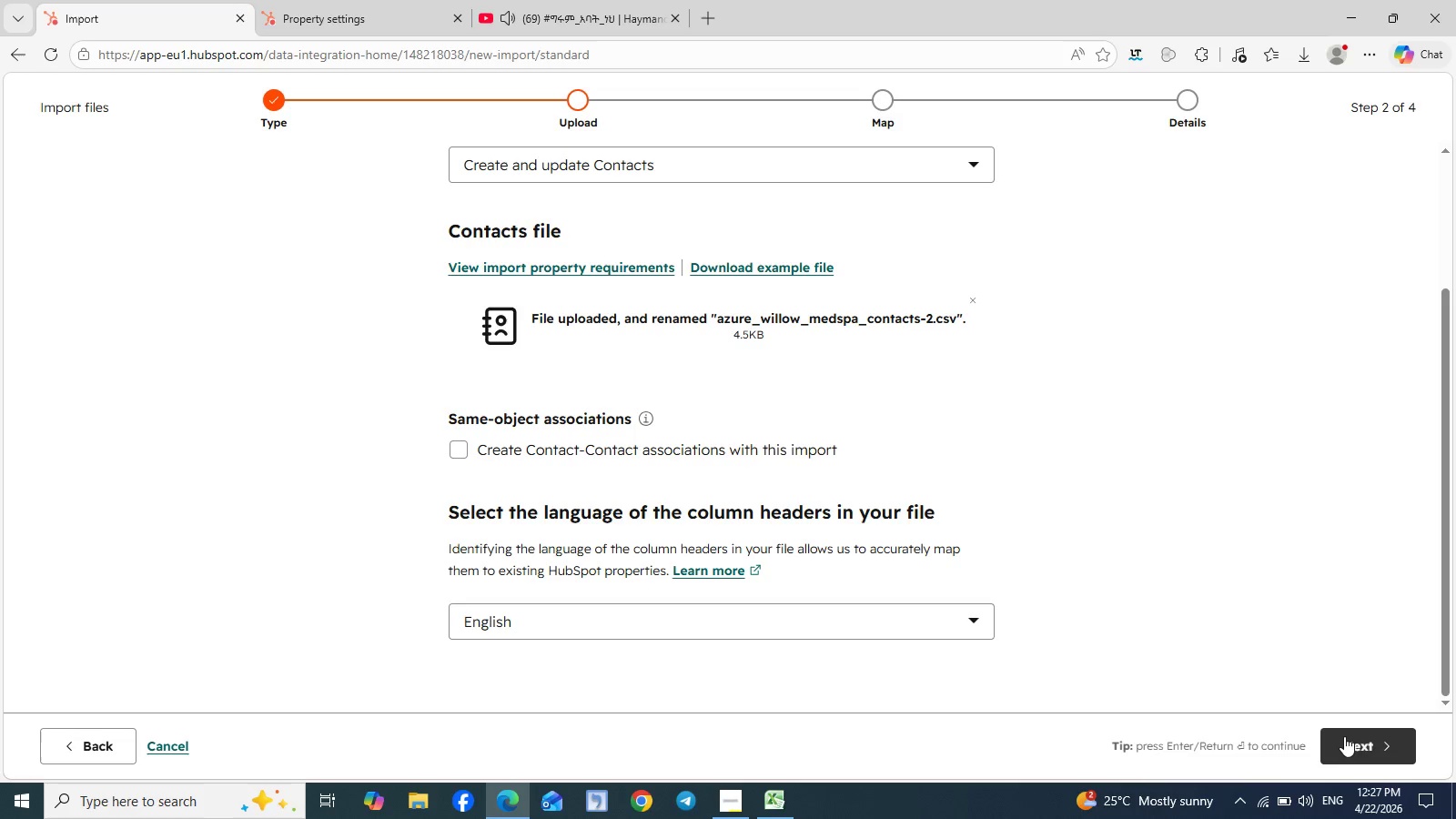 
left_click([1353, 742])
 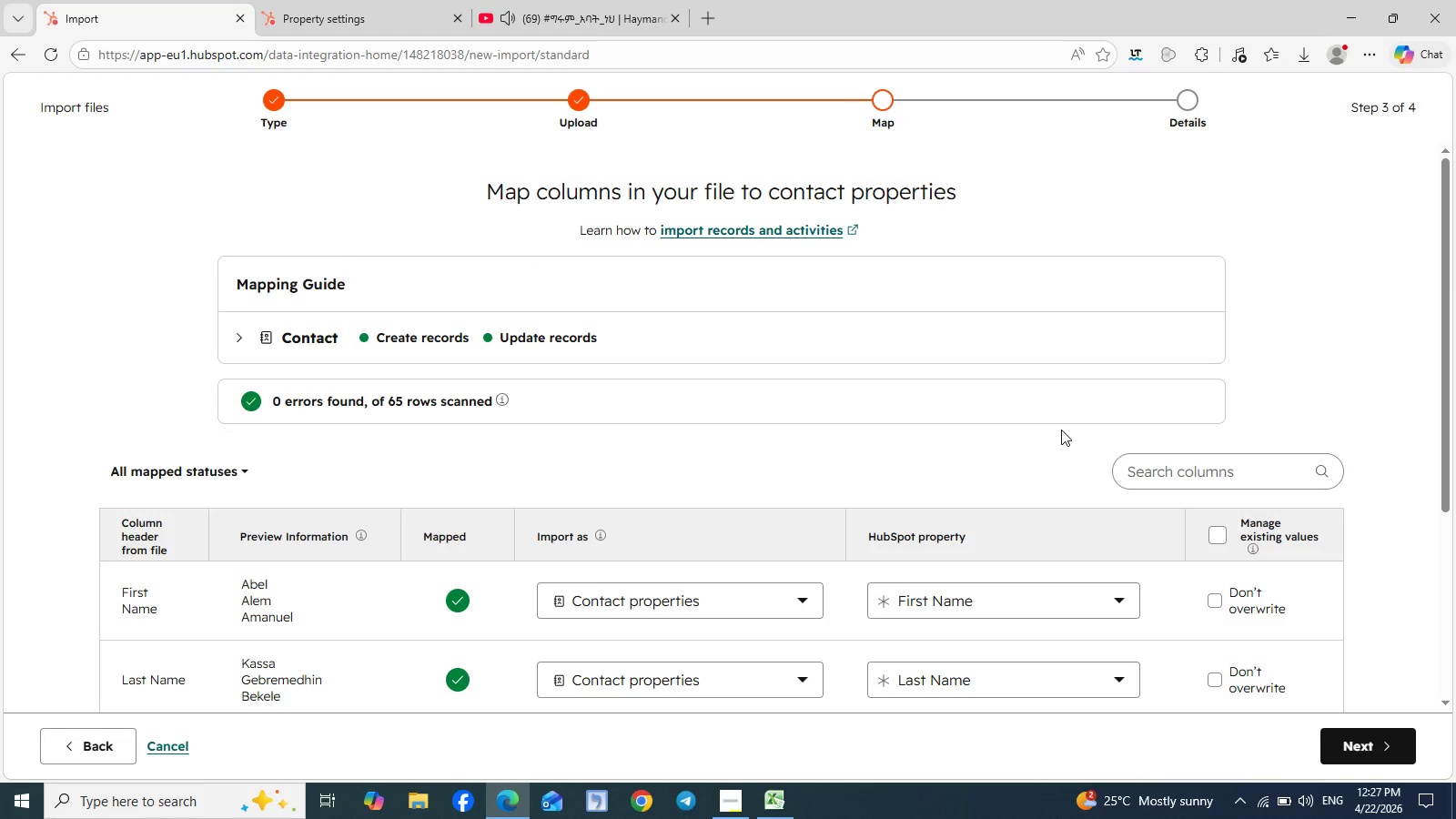 
wait(7.42)
 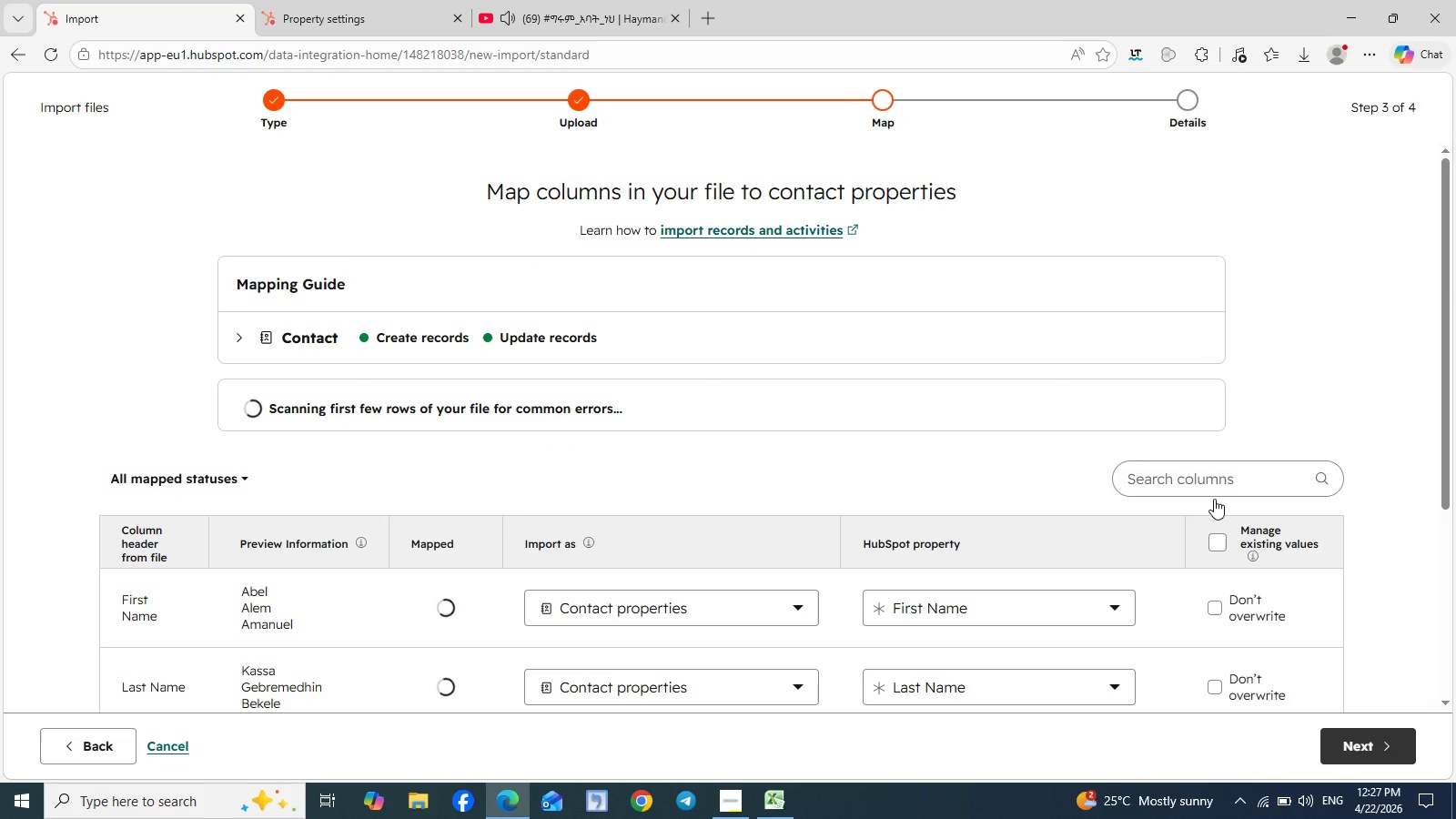 
scroll: coordinate [1410, 426], scroll_direction: down, amount: 4.0
 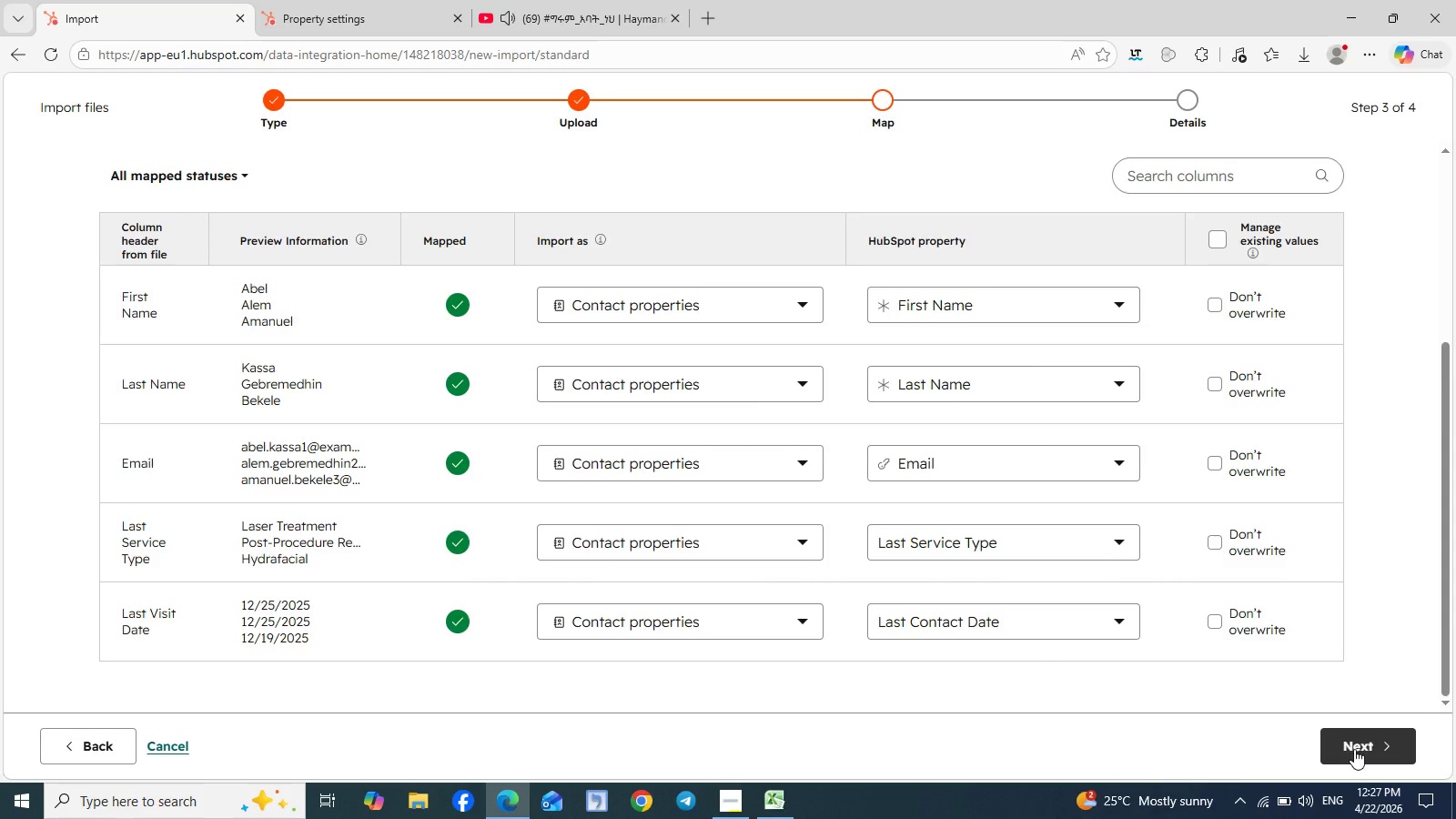 
left_click([1354, 749])
 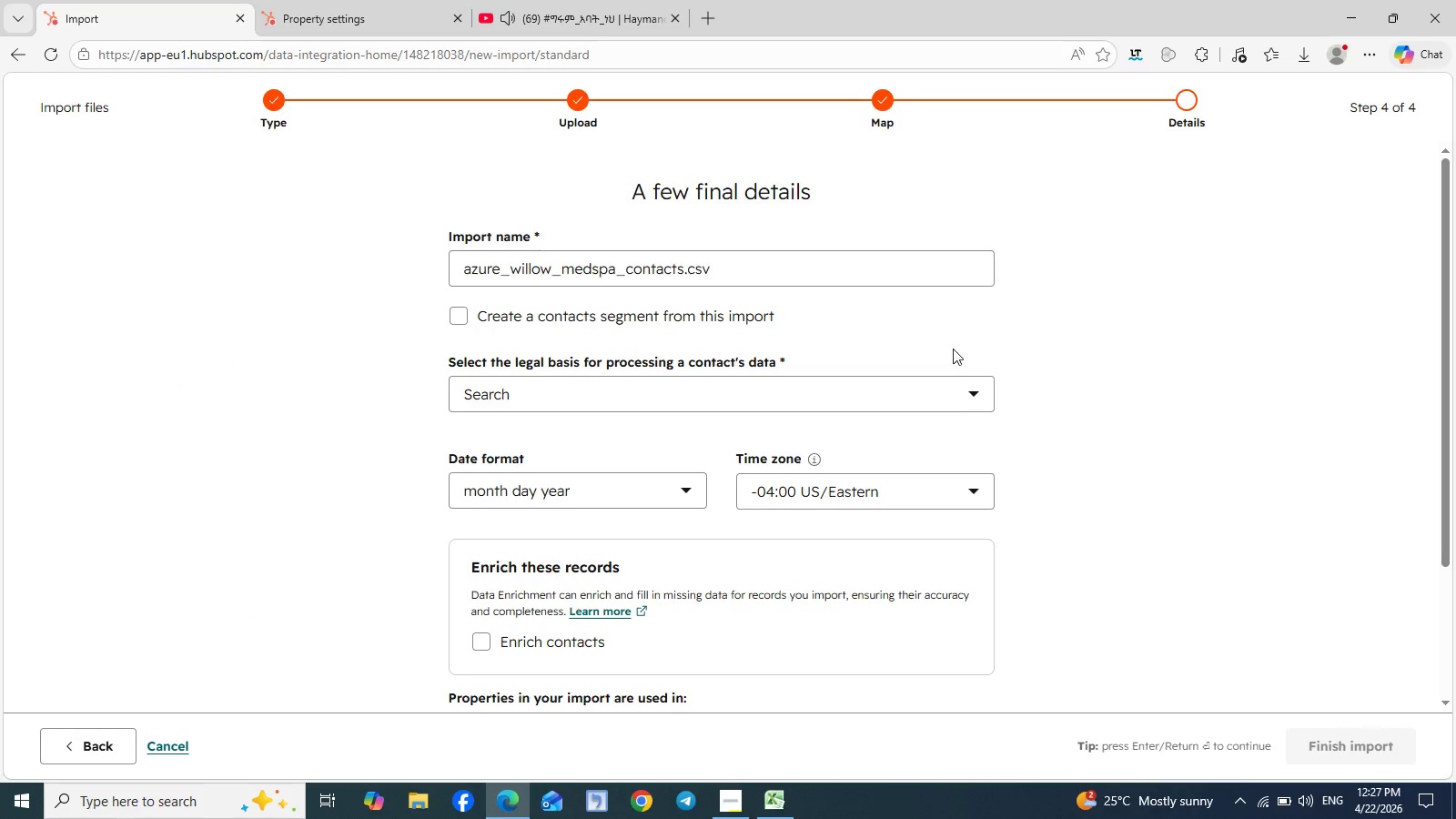 
wait(5.64)
 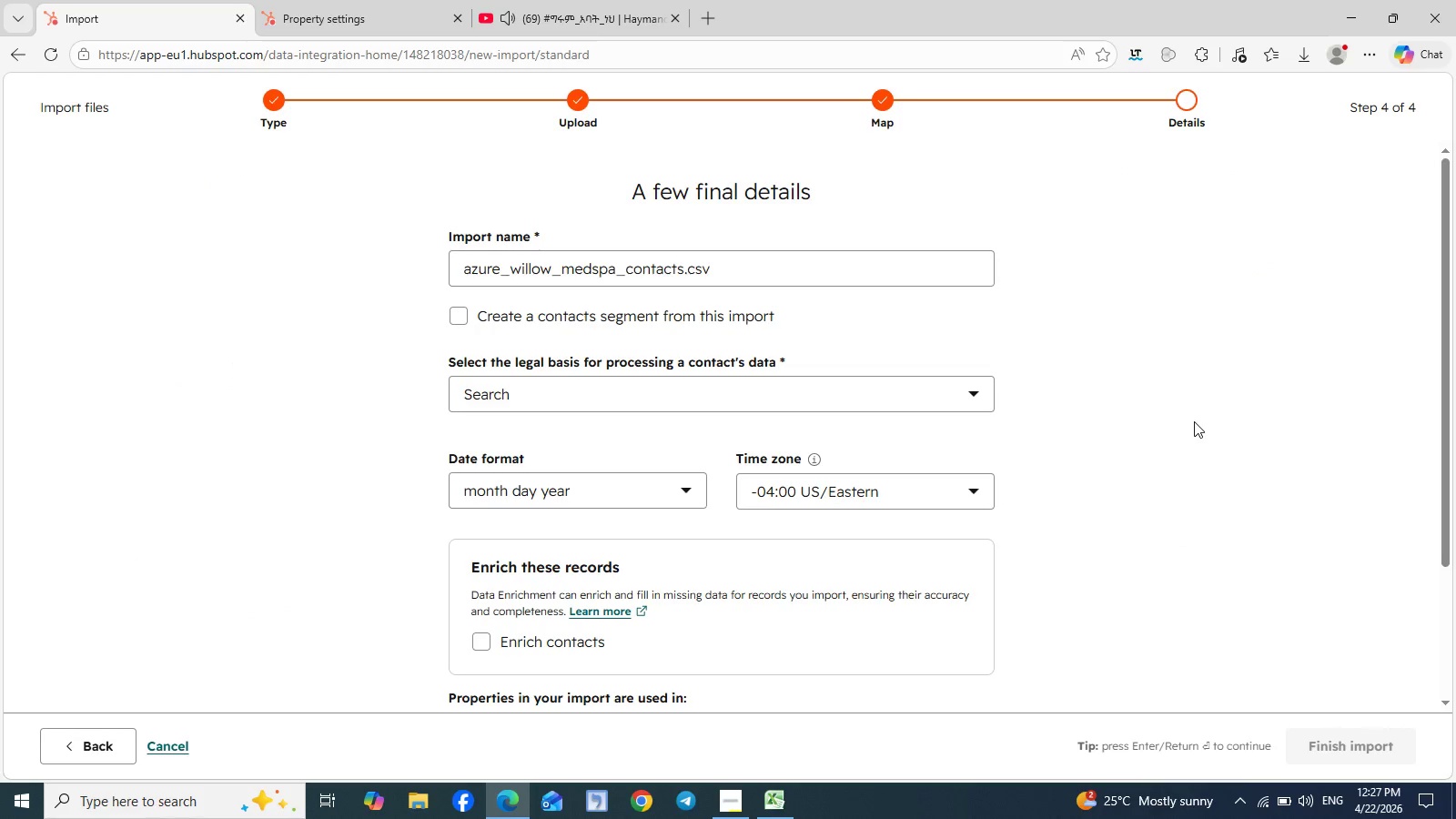 
left_click([979, 394])
 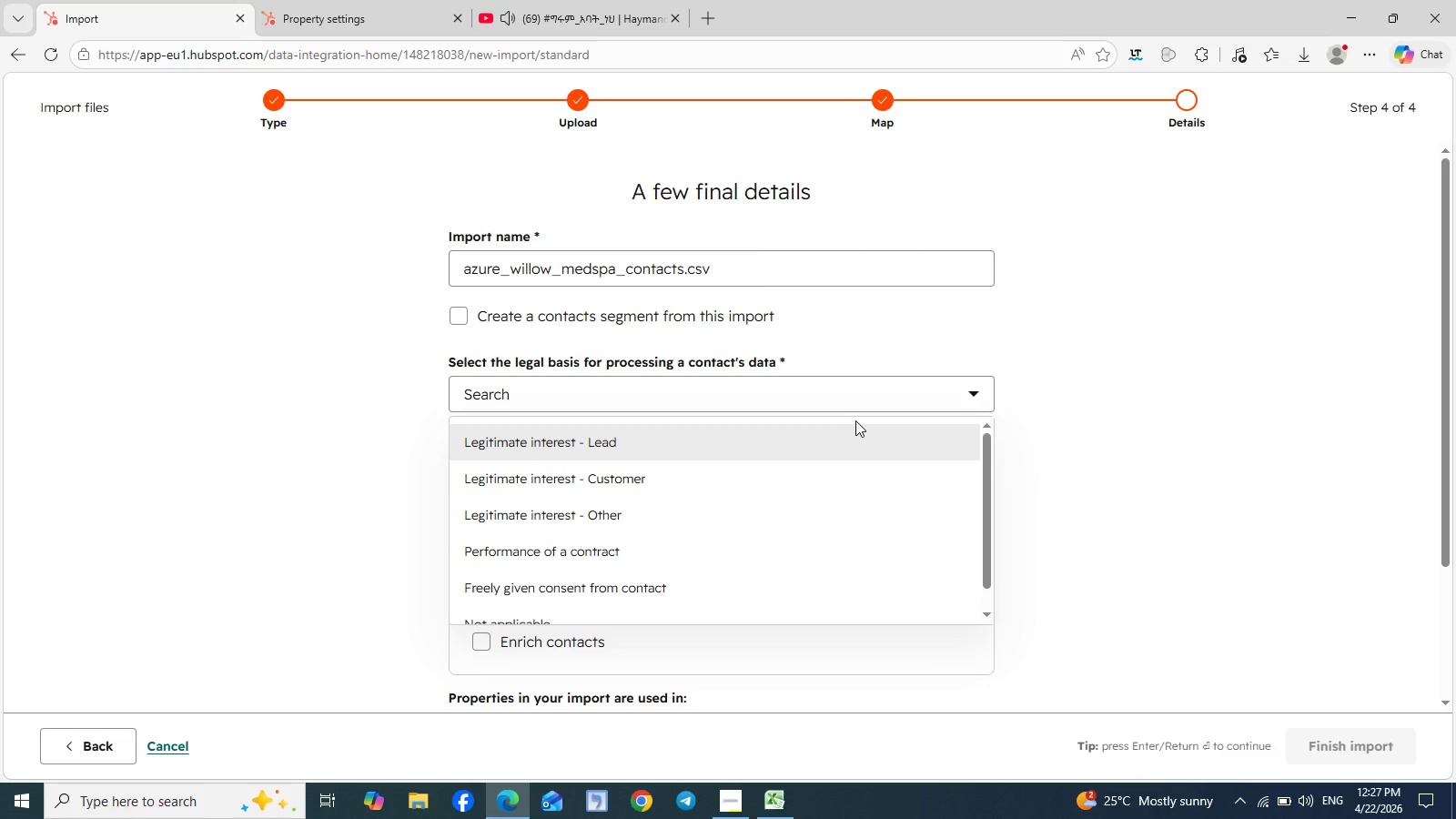 
left_click([825, 447])
 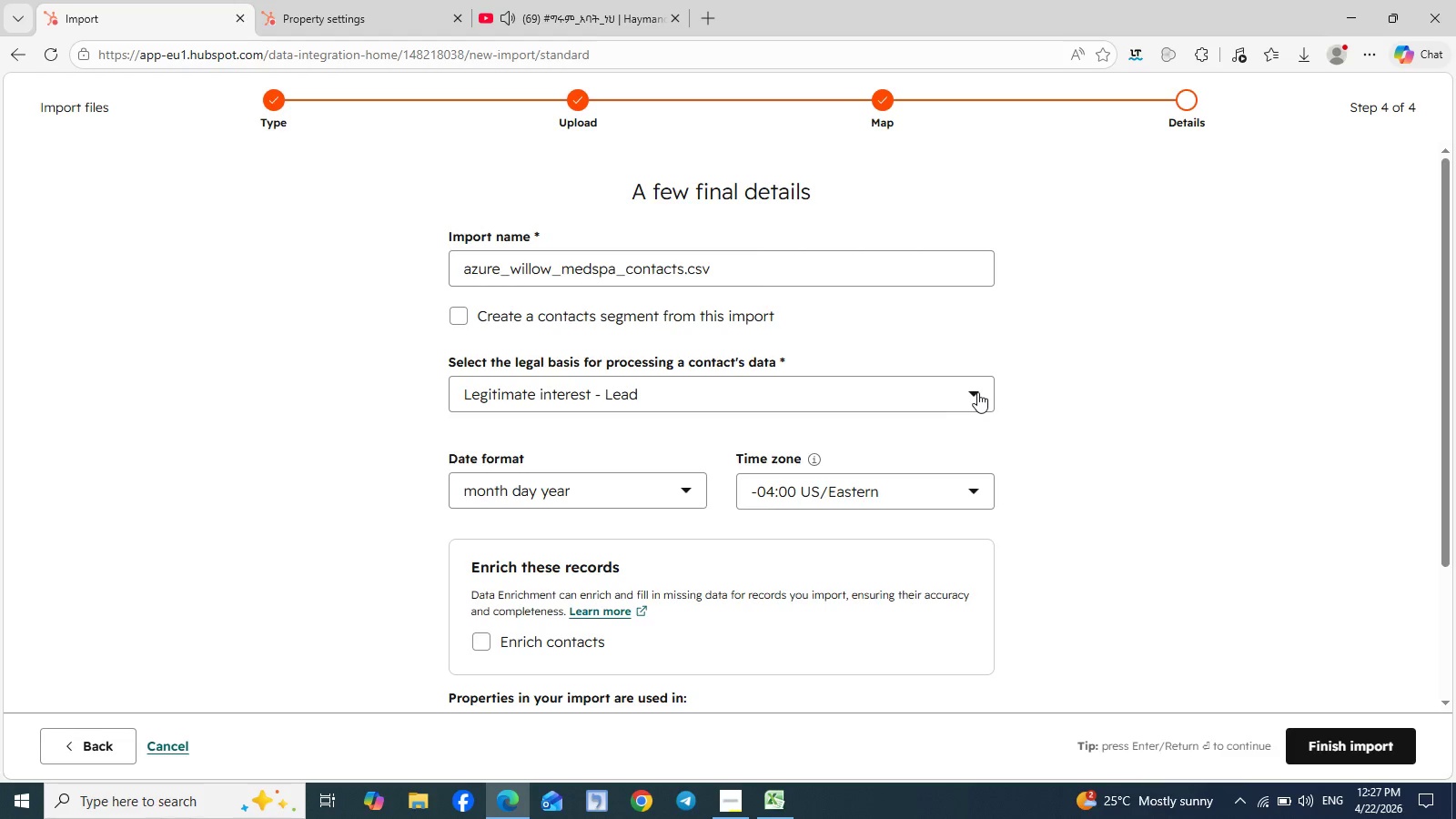 
scroll: coordinate [1057, 375], scroll_direction: down, amount: 4.0
 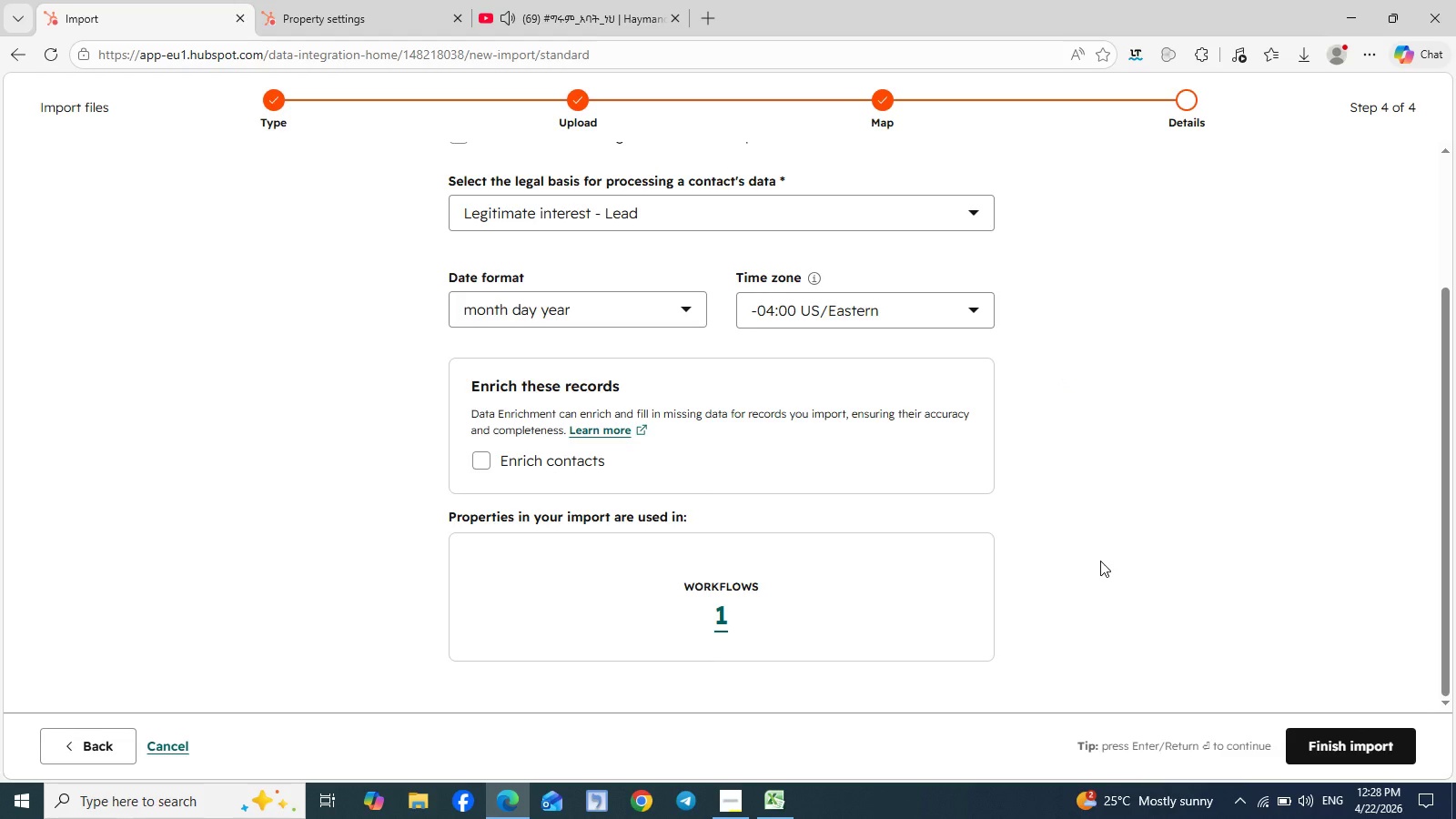 
wait(6.66)
 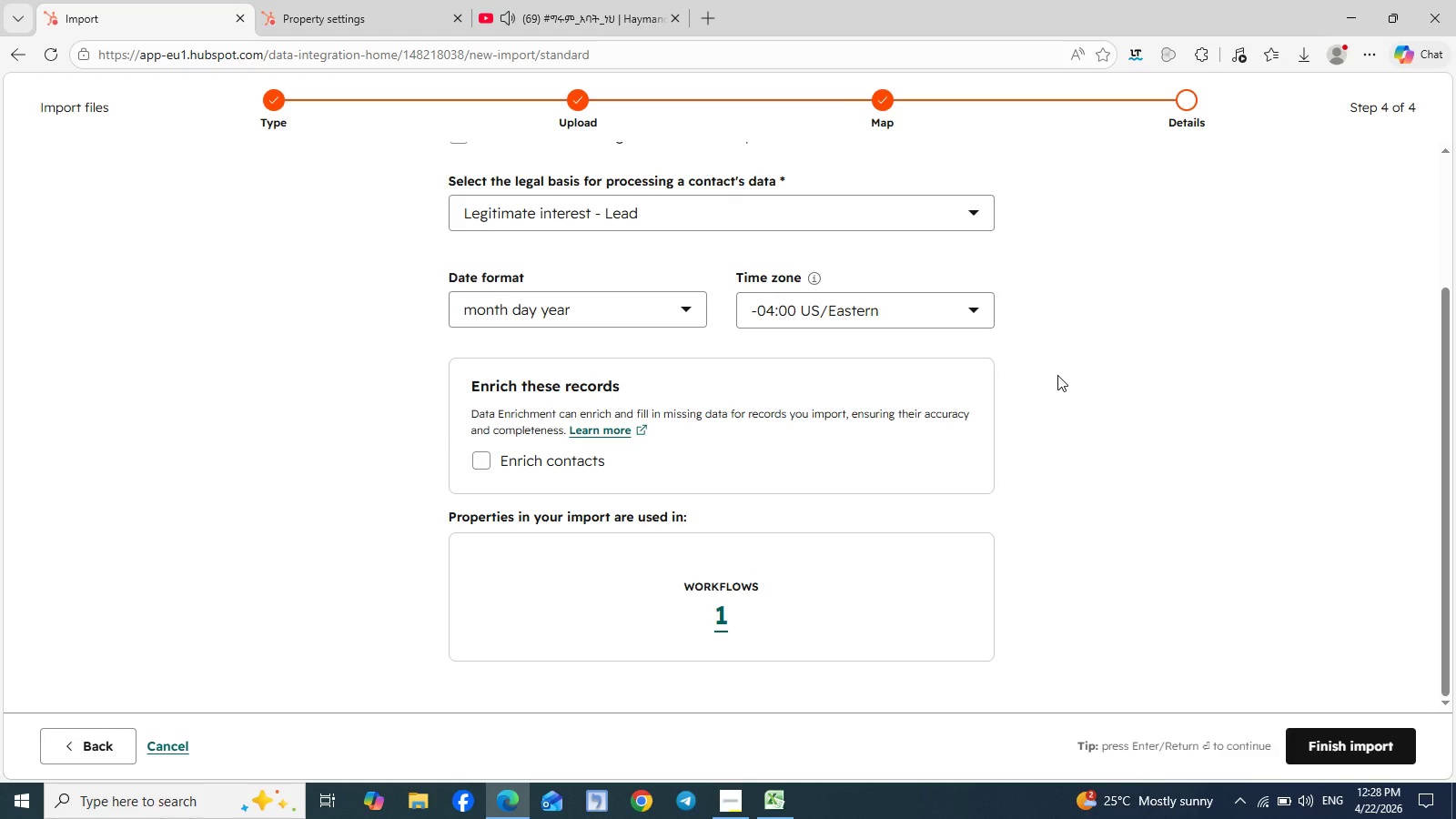 
left_click([1333, 750])
 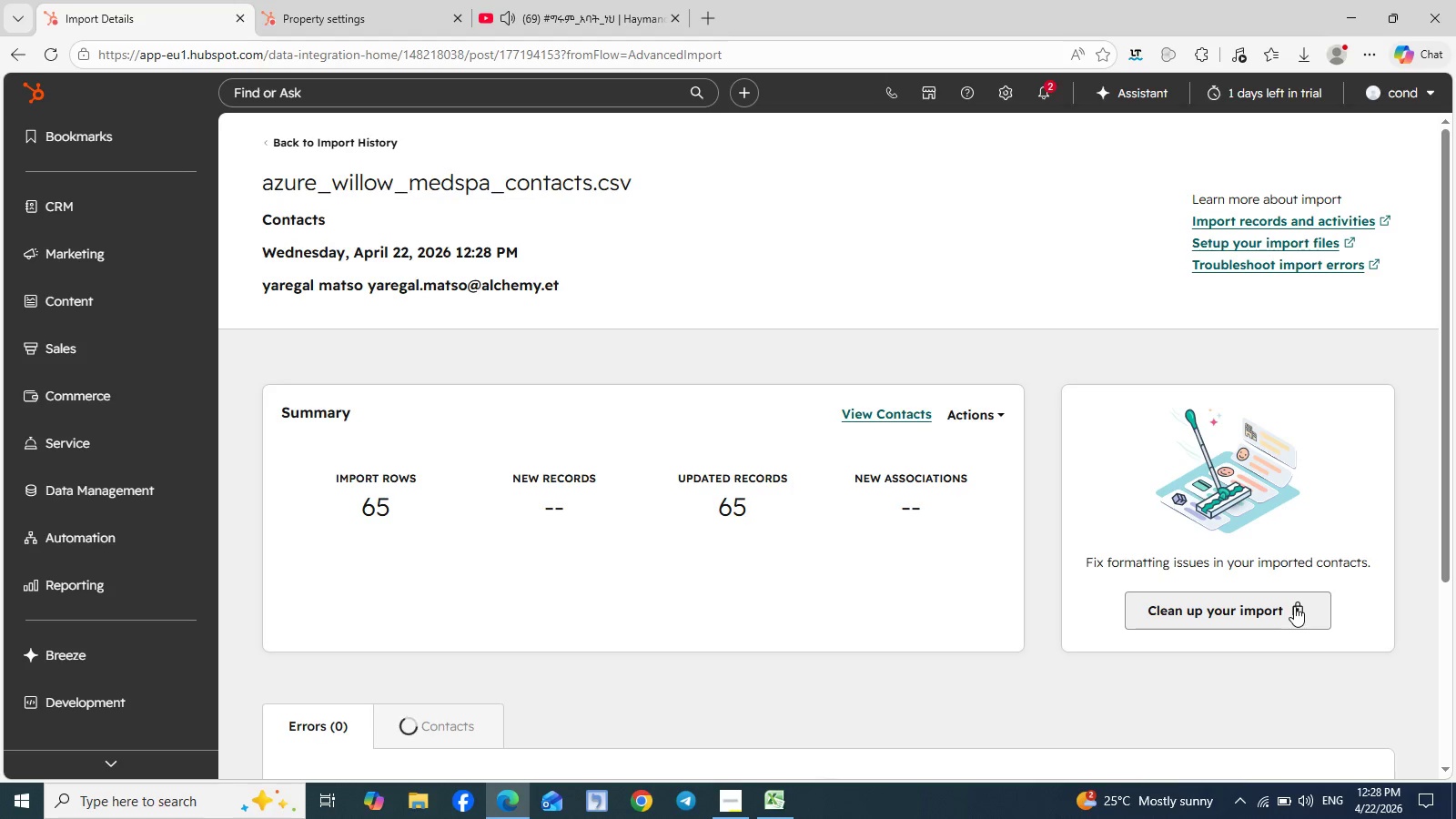 
wait(35.41)
 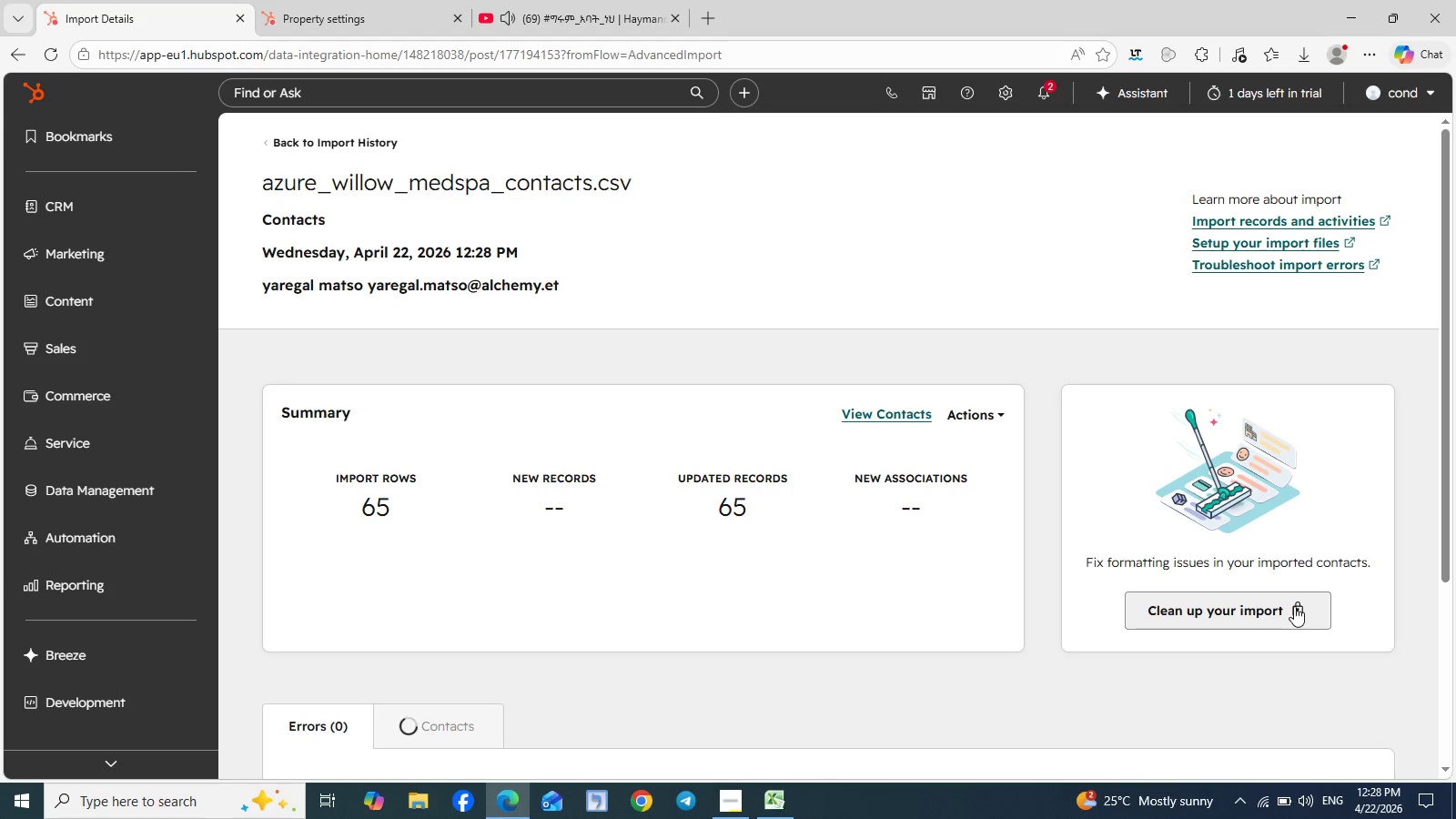 
scroll: coordinate [855, 600], scroll_direction: down, amount: 1.0
 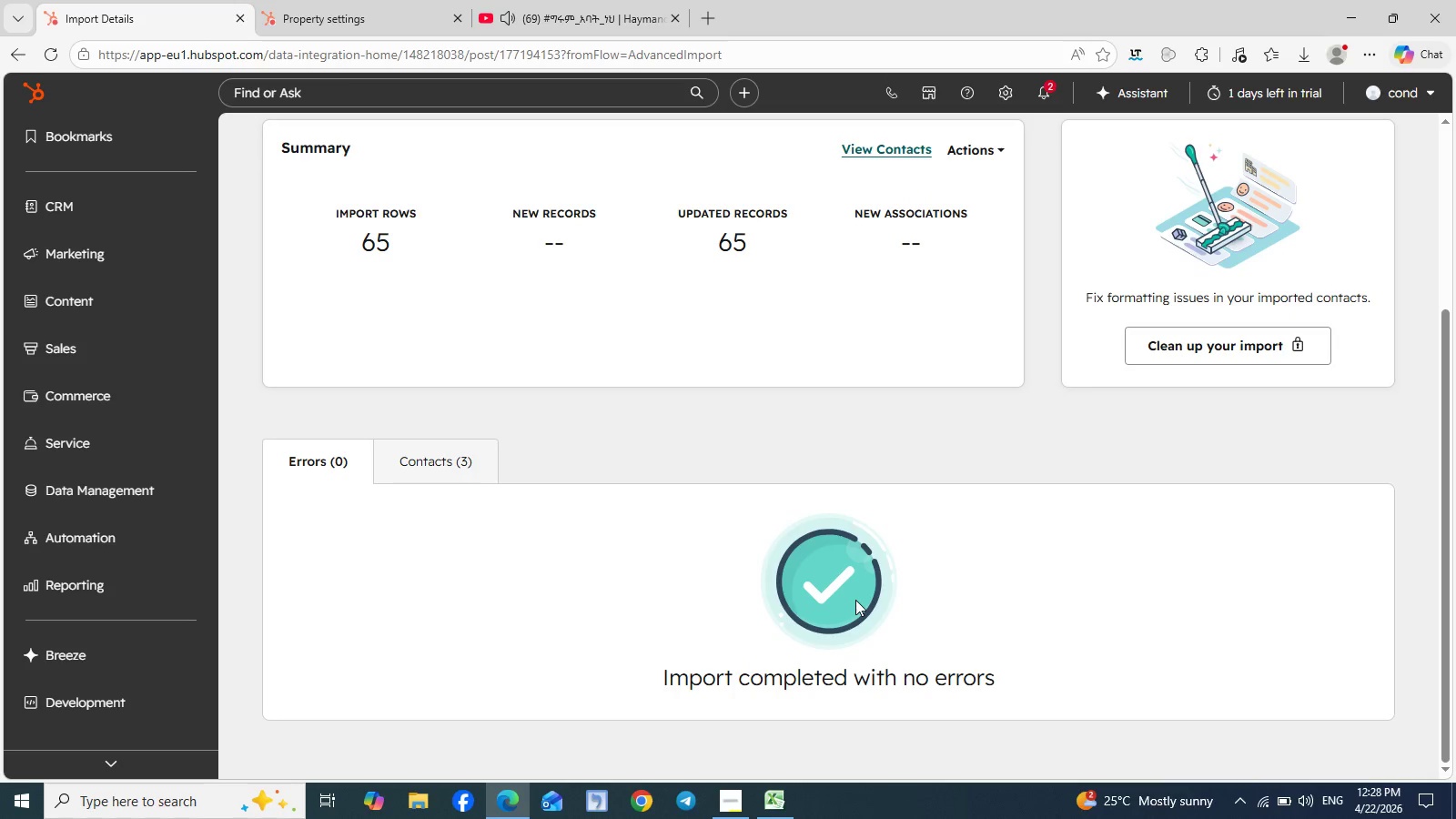 
scroll: coordinate [499, 491], scroll_direction: up, amount: 5.0
 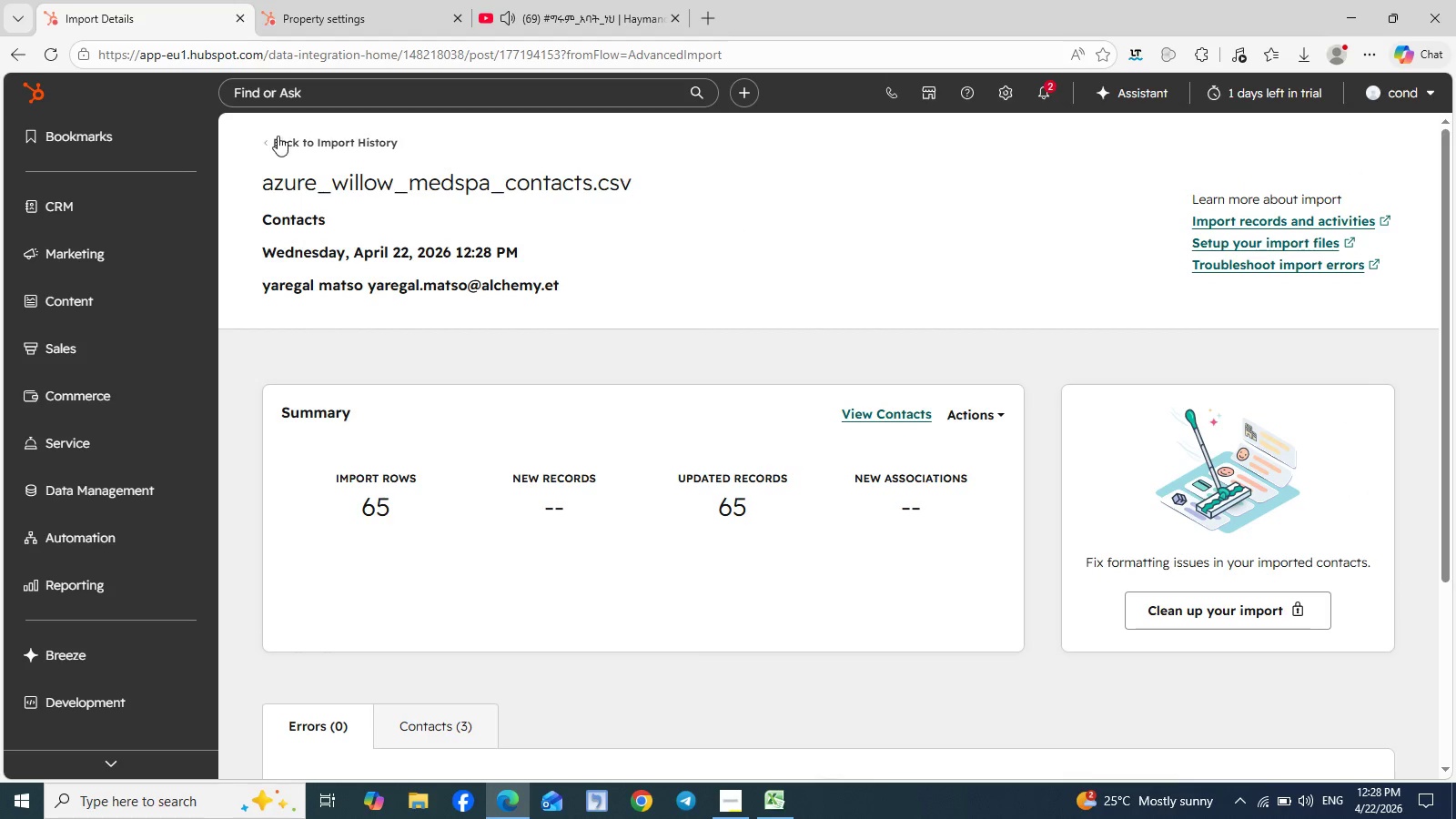 
left_click([288, 139])
 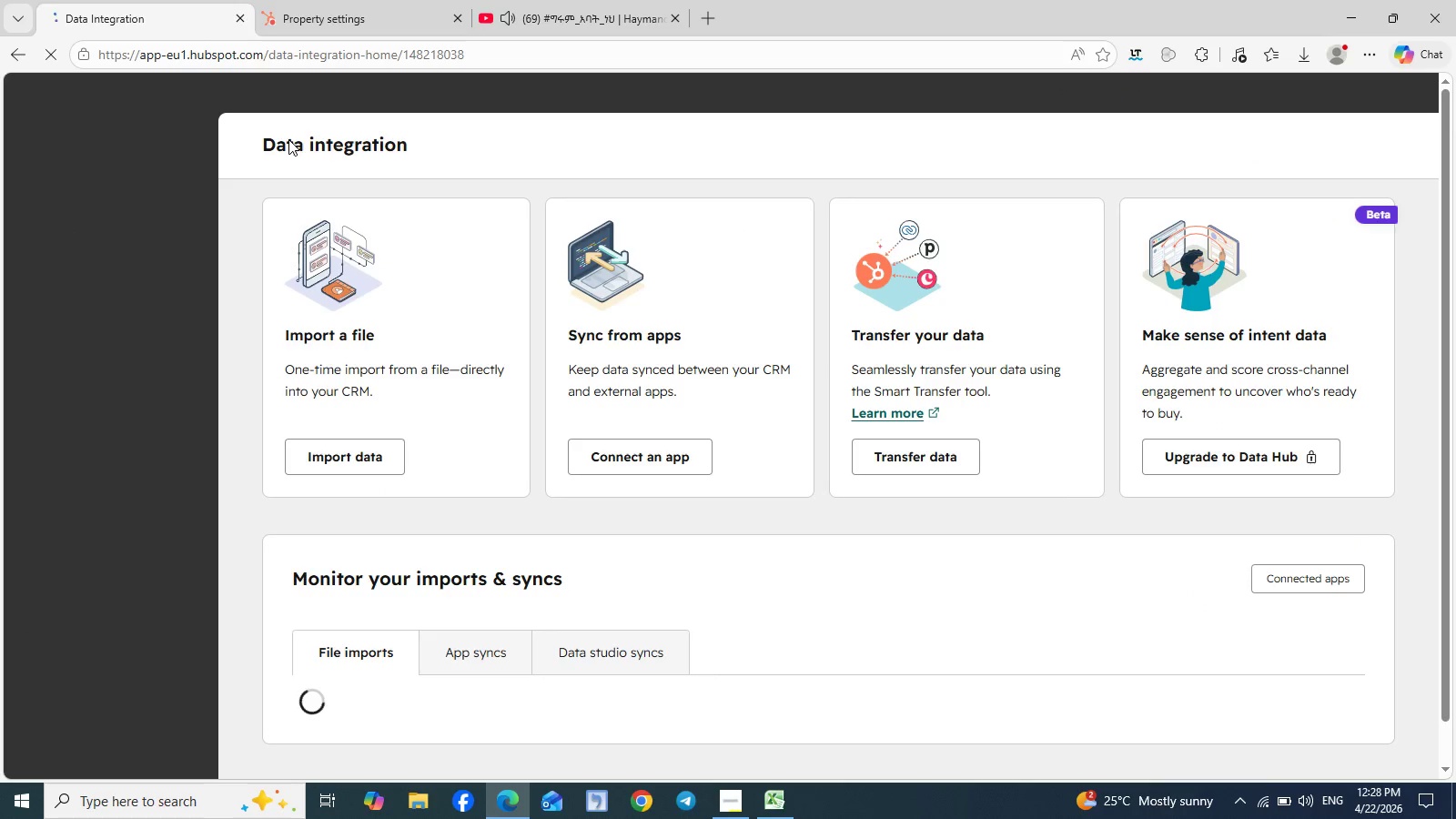 
wait(5.05)
 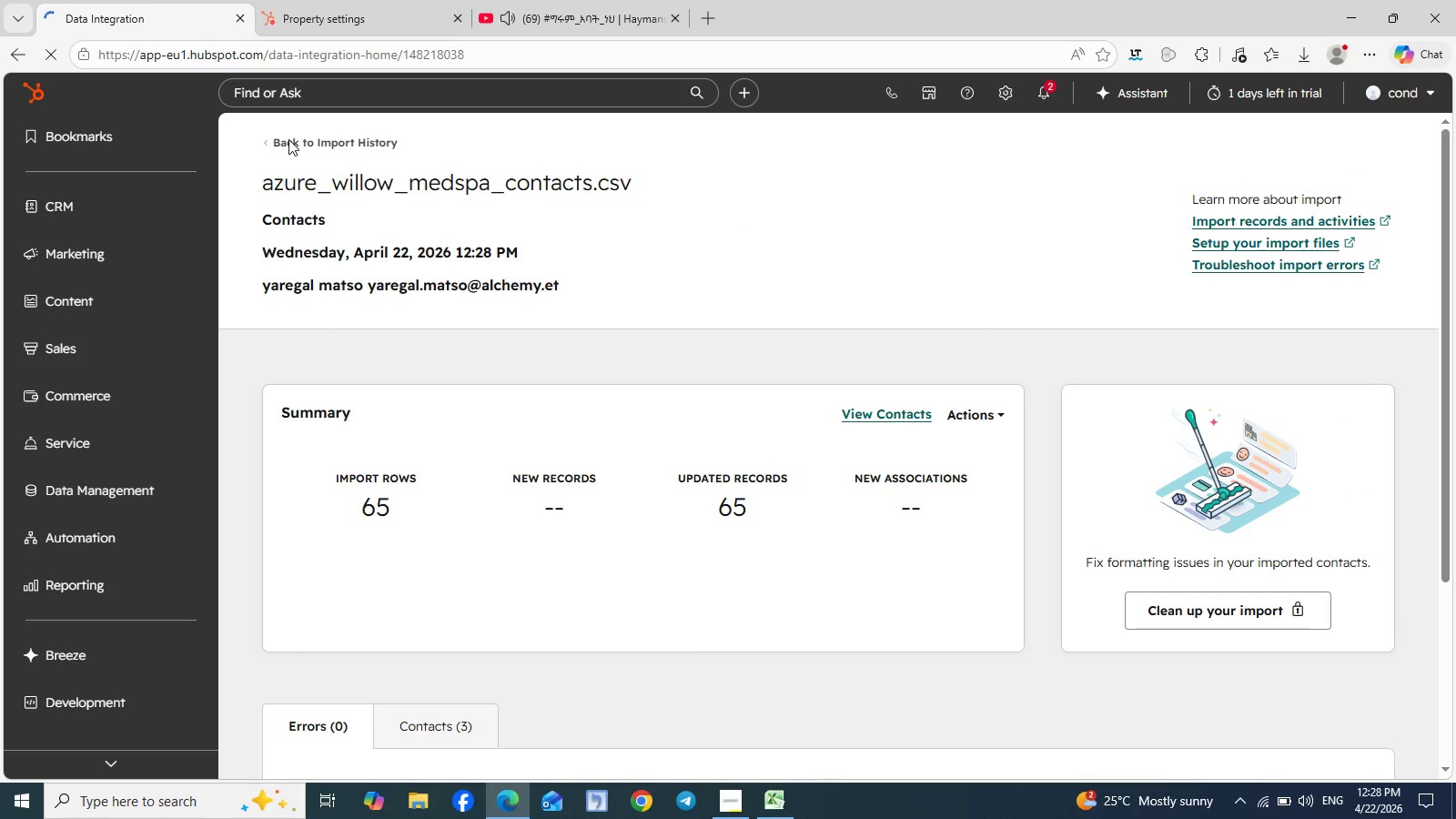 
scroll: coordinate [288, 139], scroll_direction: down, amount: 1.0
 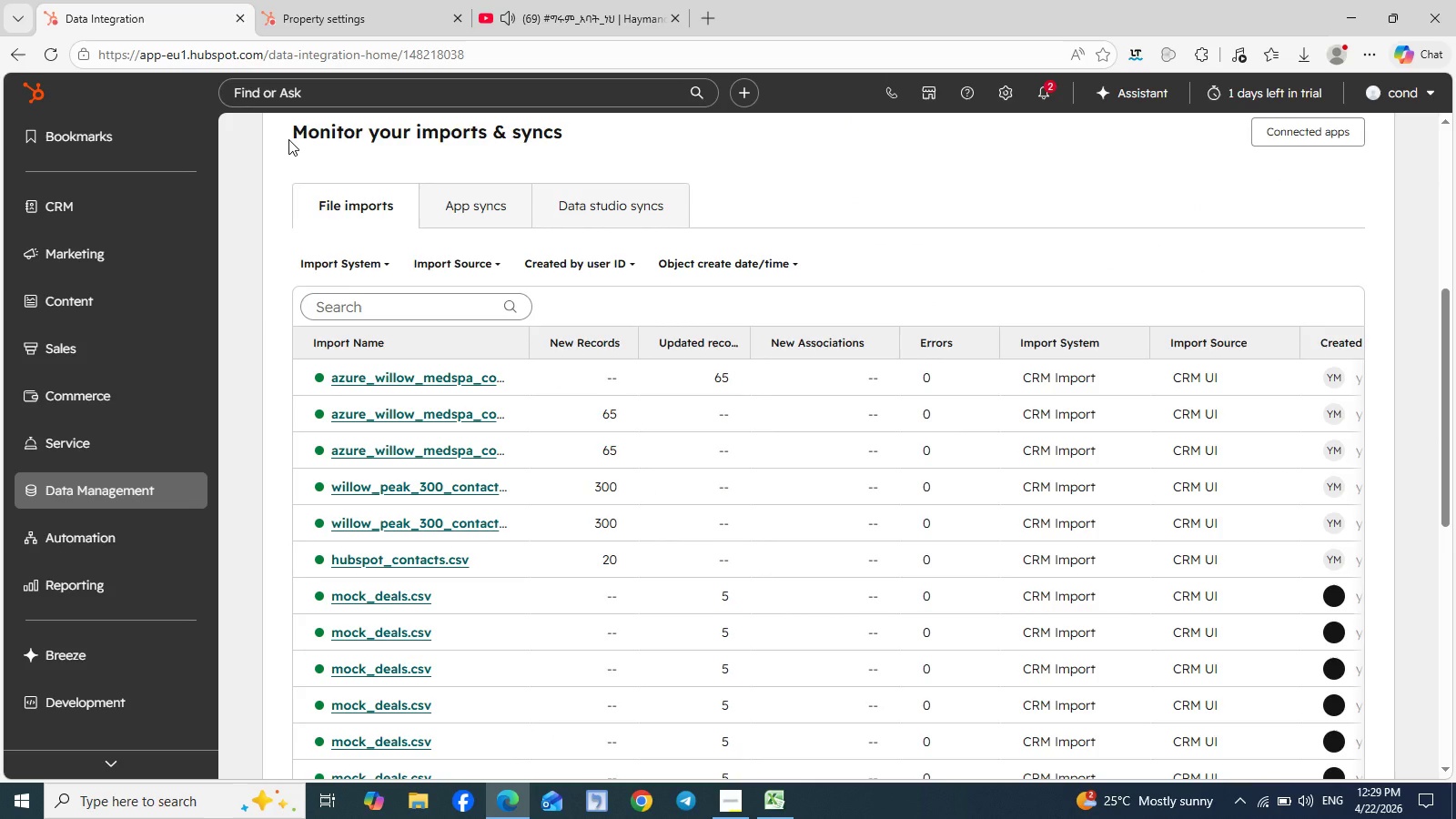 
wait(8.39)
 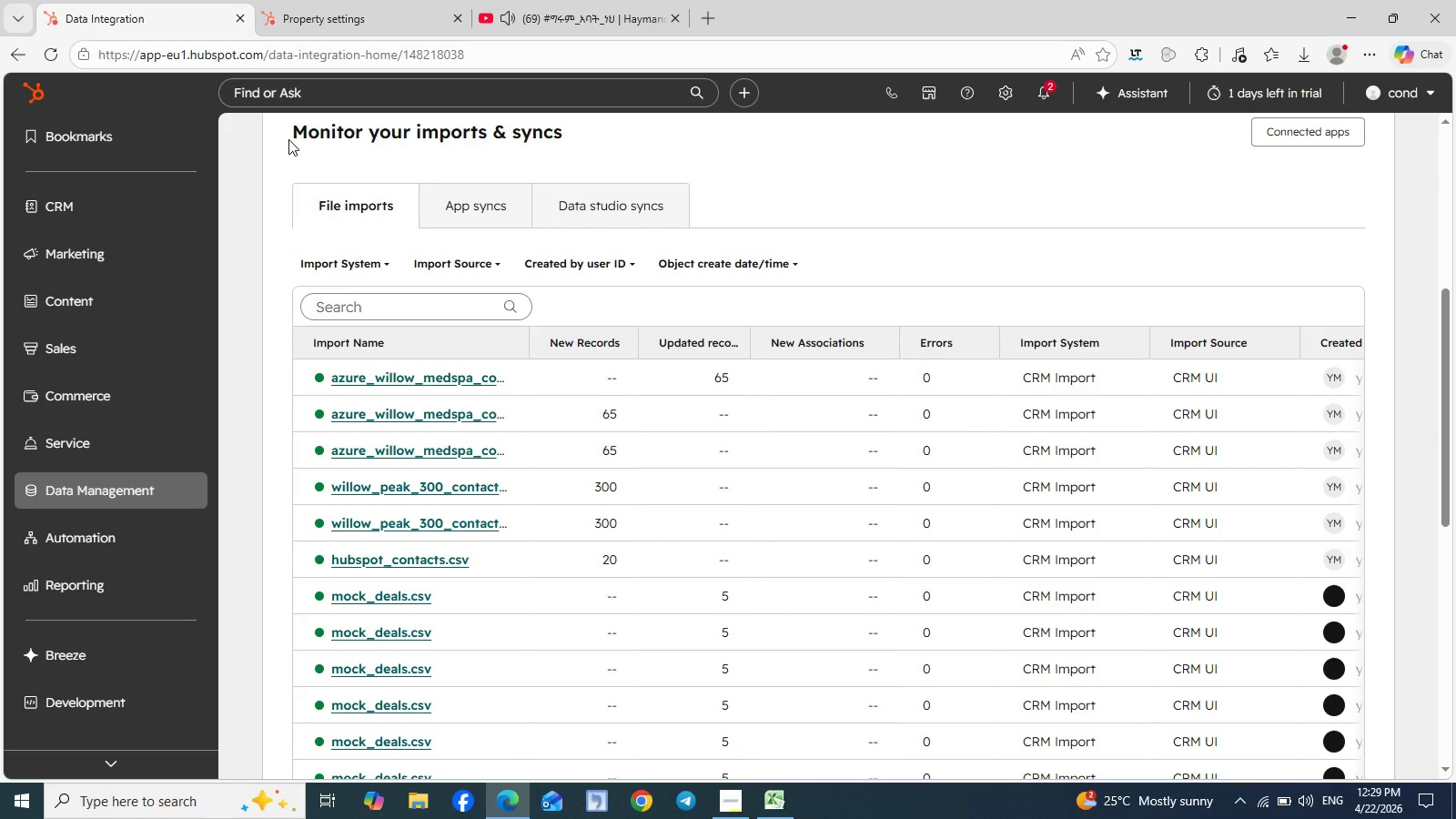 
left_click([495, 416])
 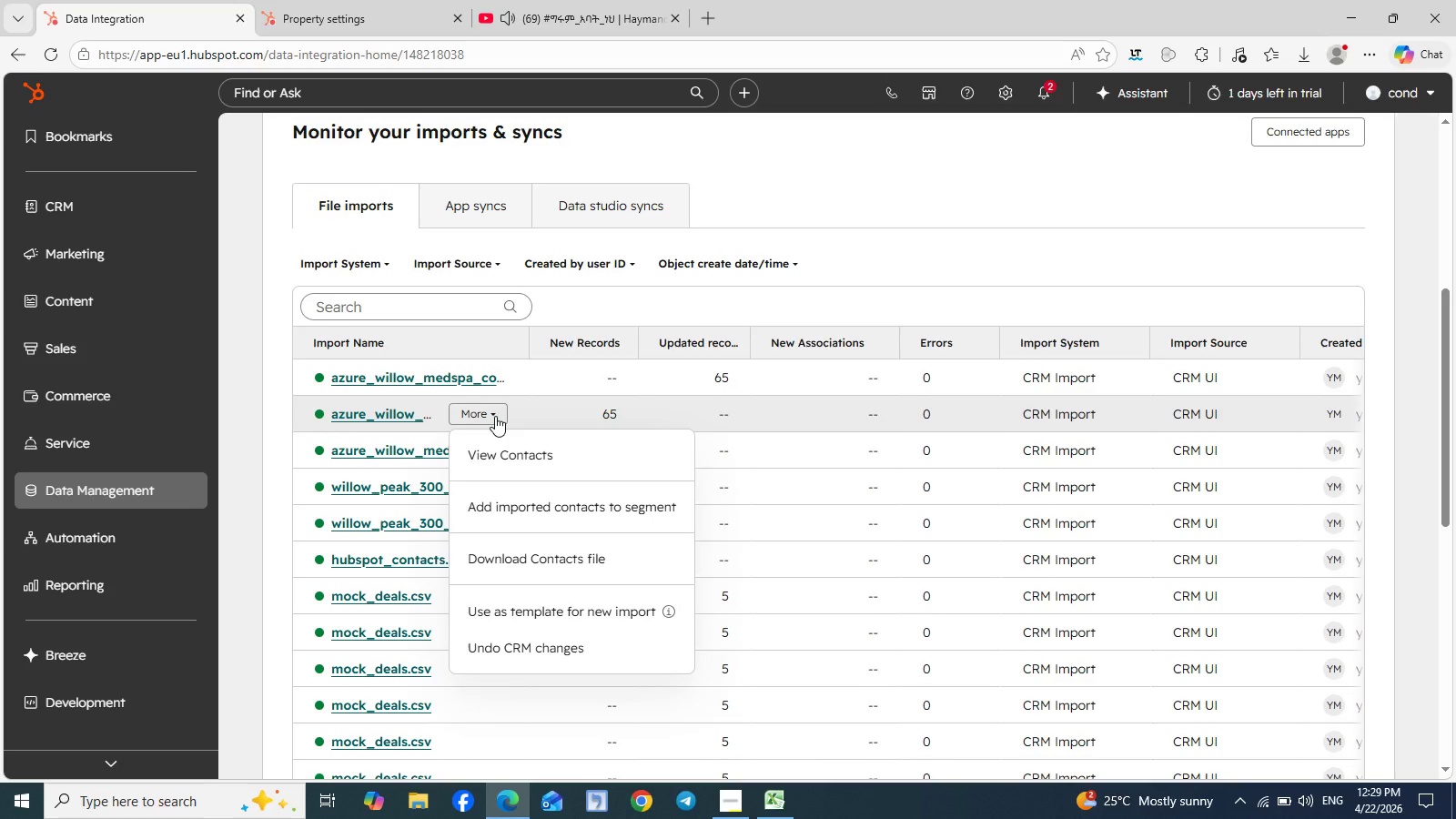 
wait(8.39)
 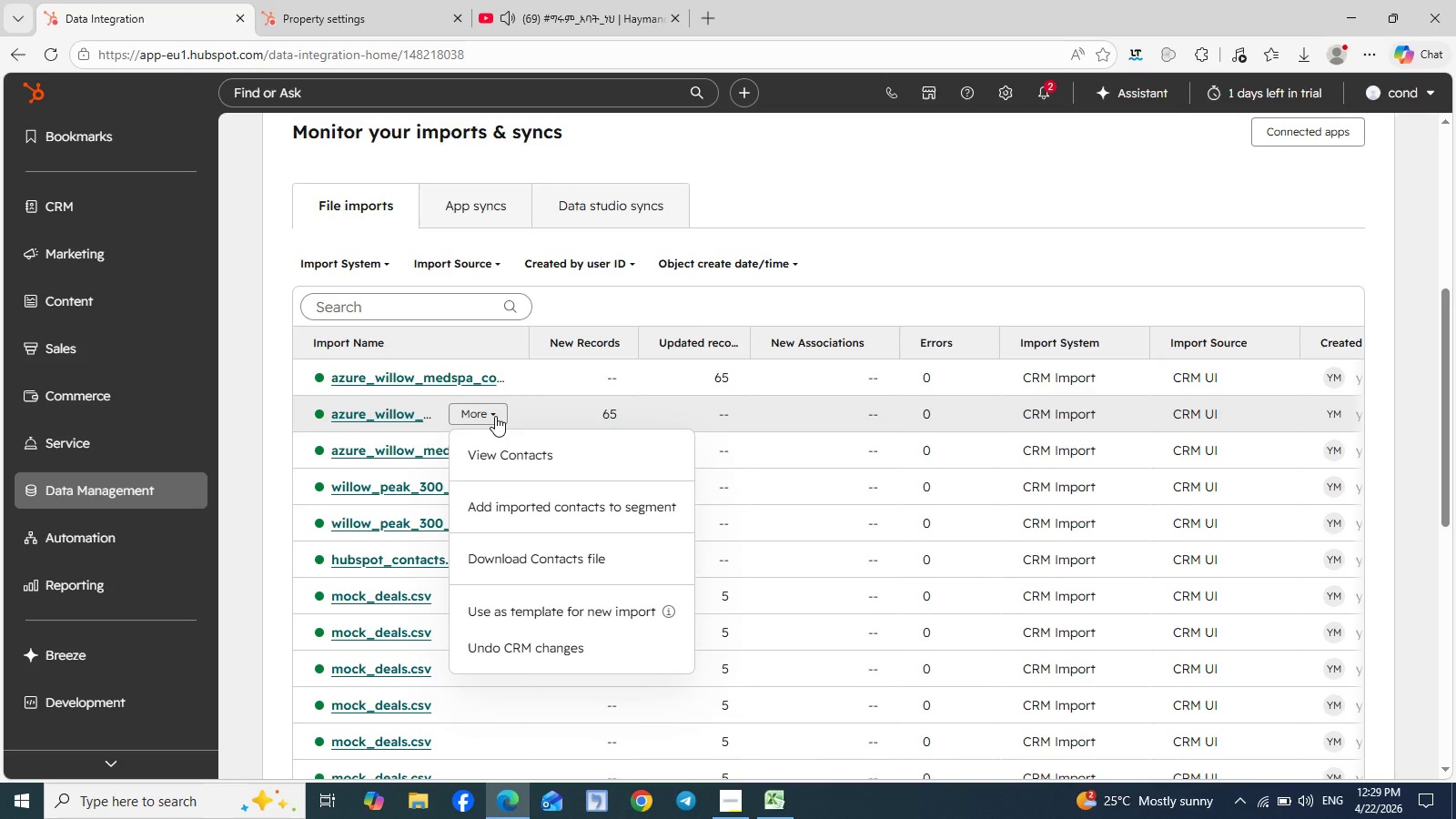 
left_click([521, 508])
 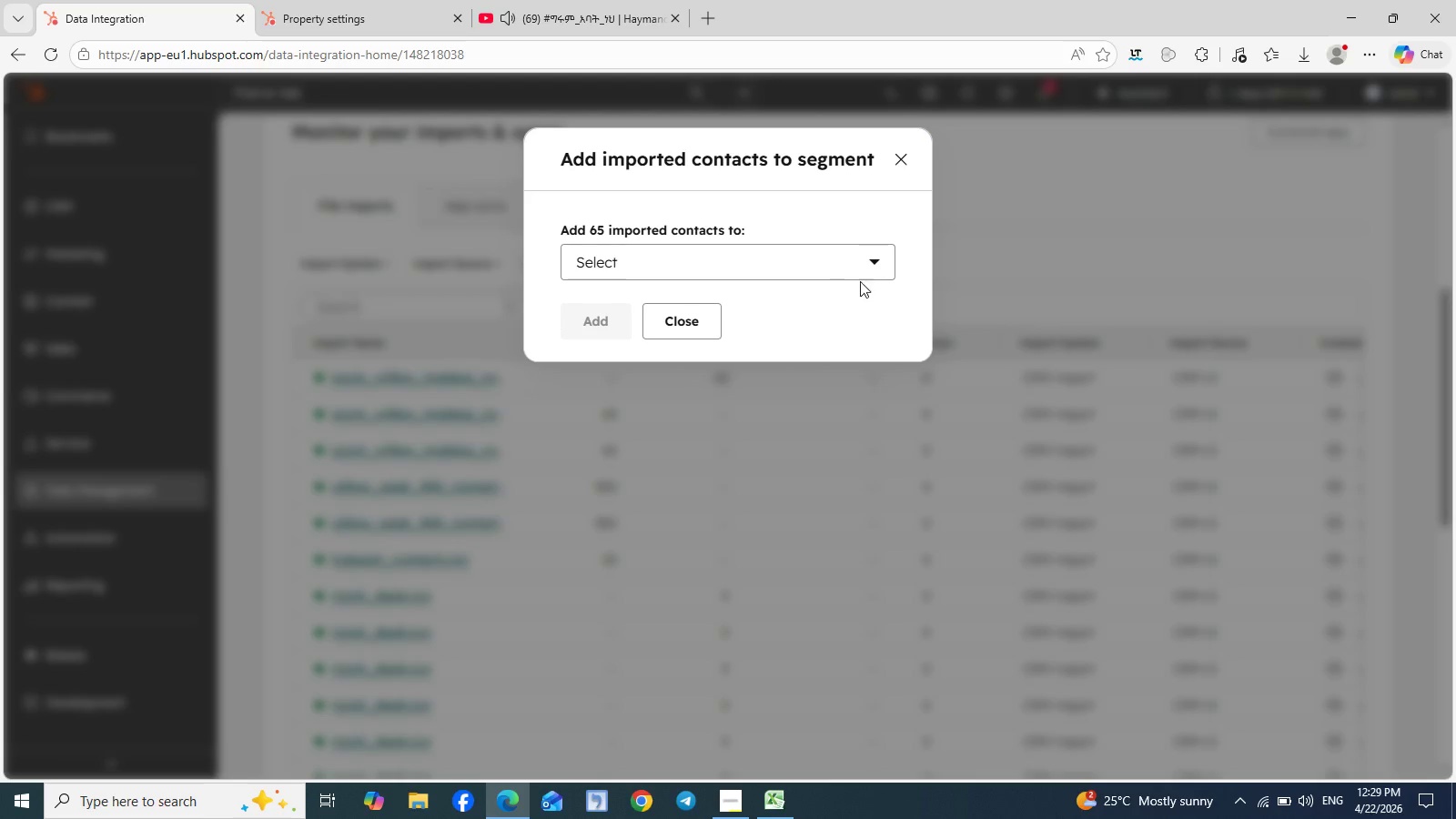 
left_click([876, 259])
 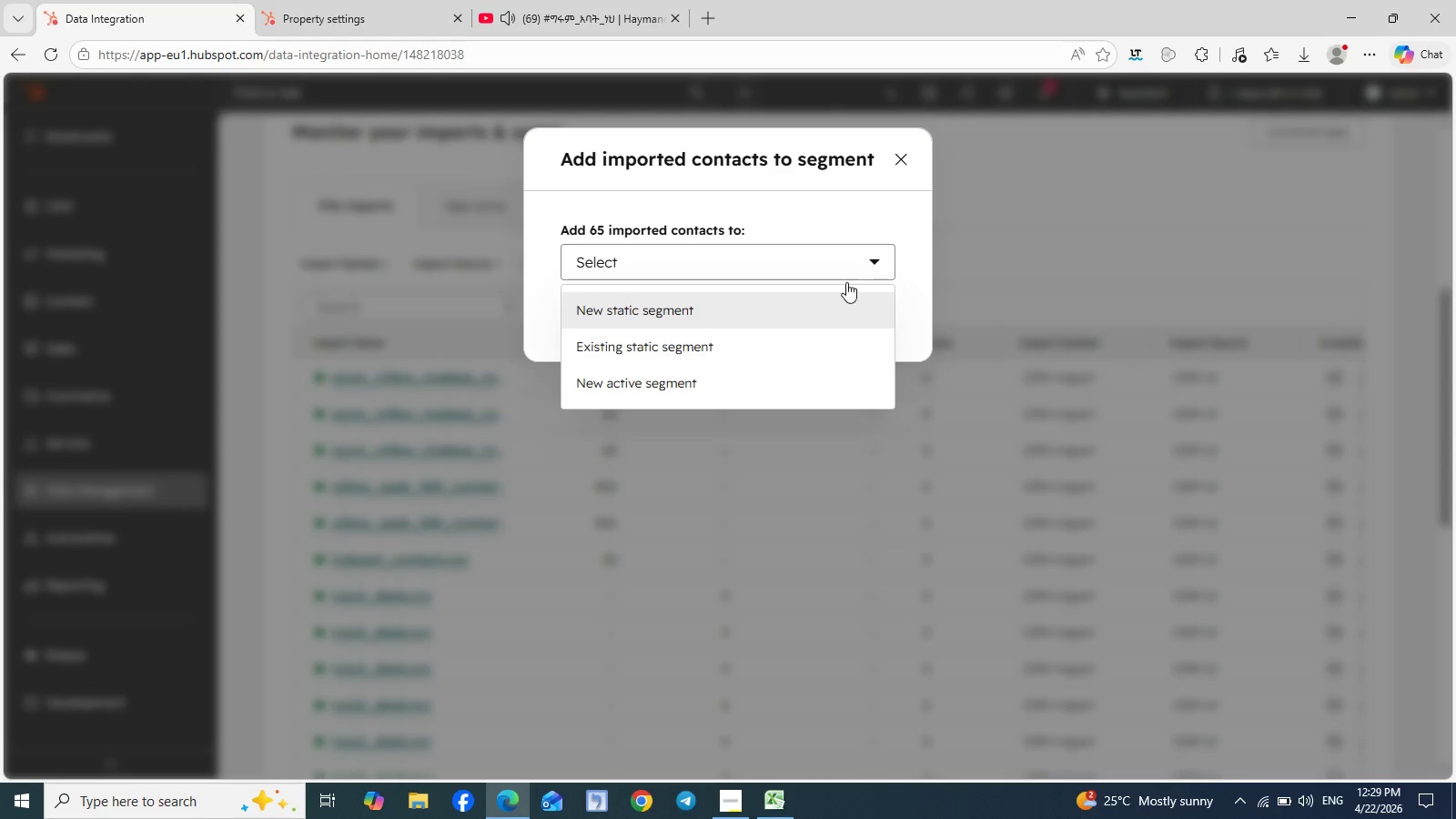 
left_click([720, 316])
 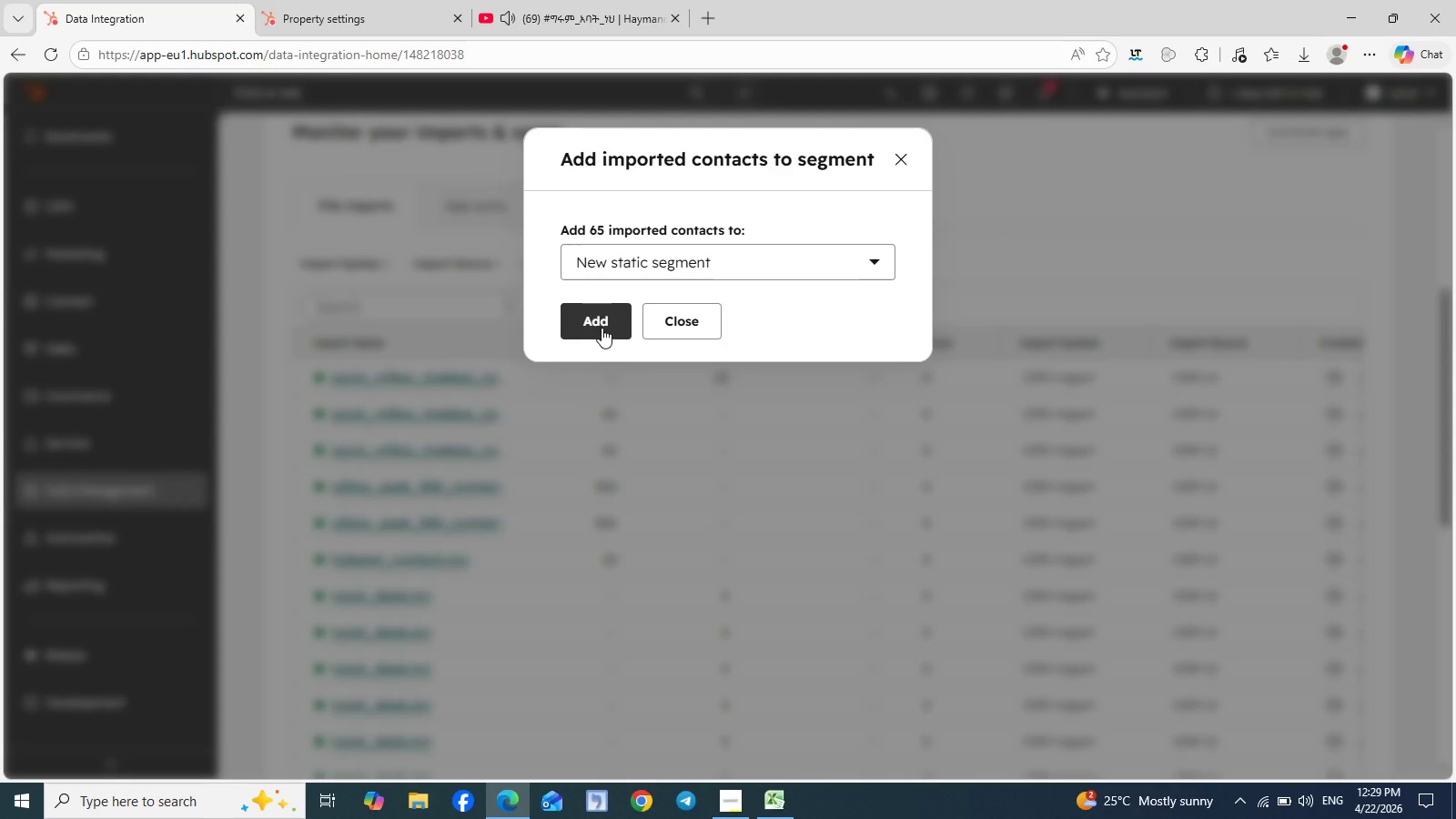 
left_click([601, 327])